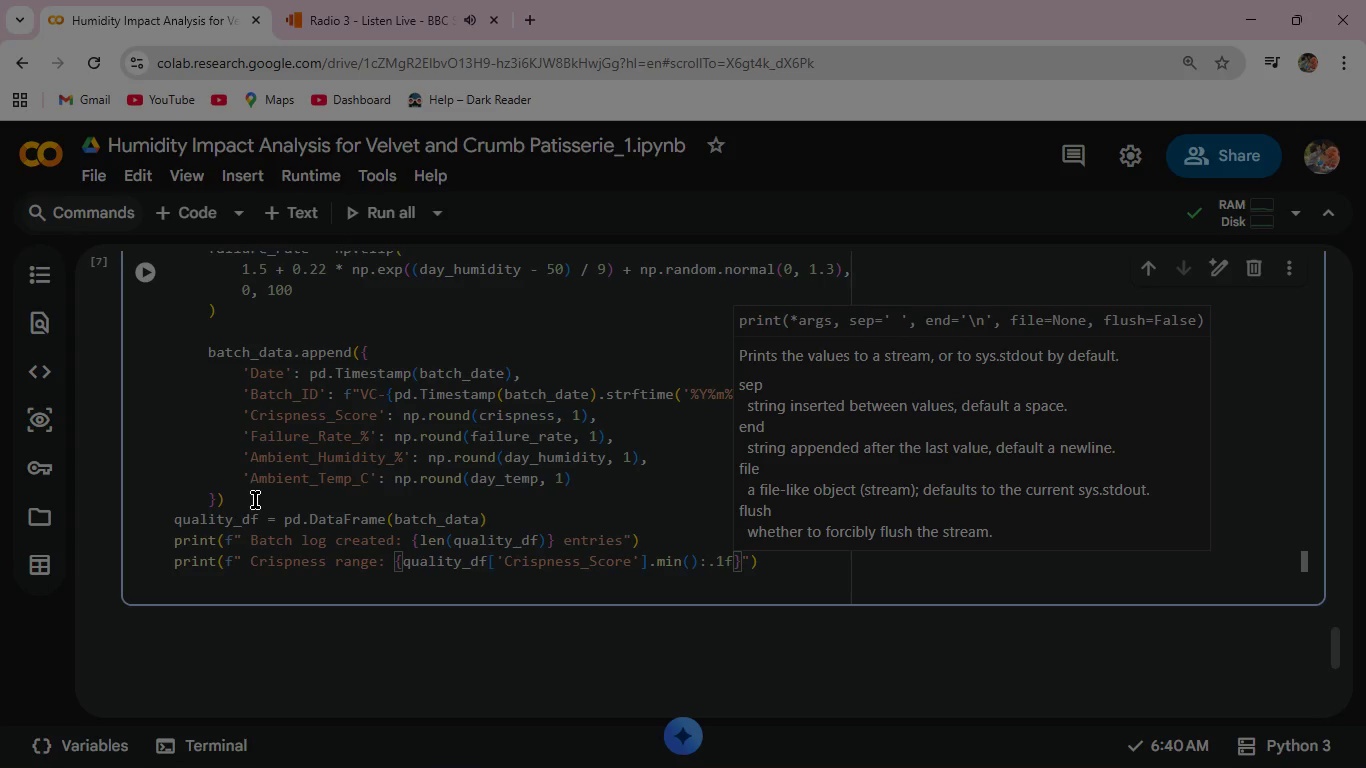 
key(ArrowRight)
 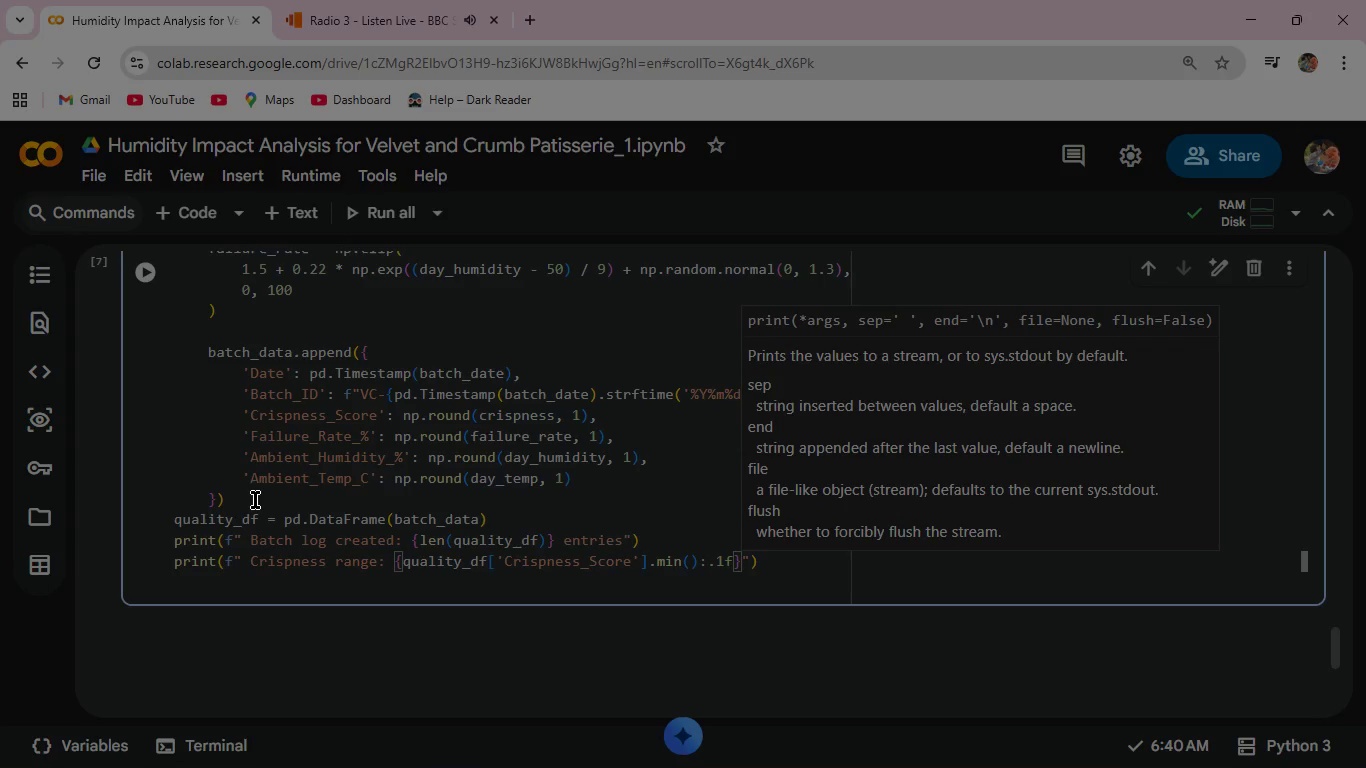 
key(Space)
 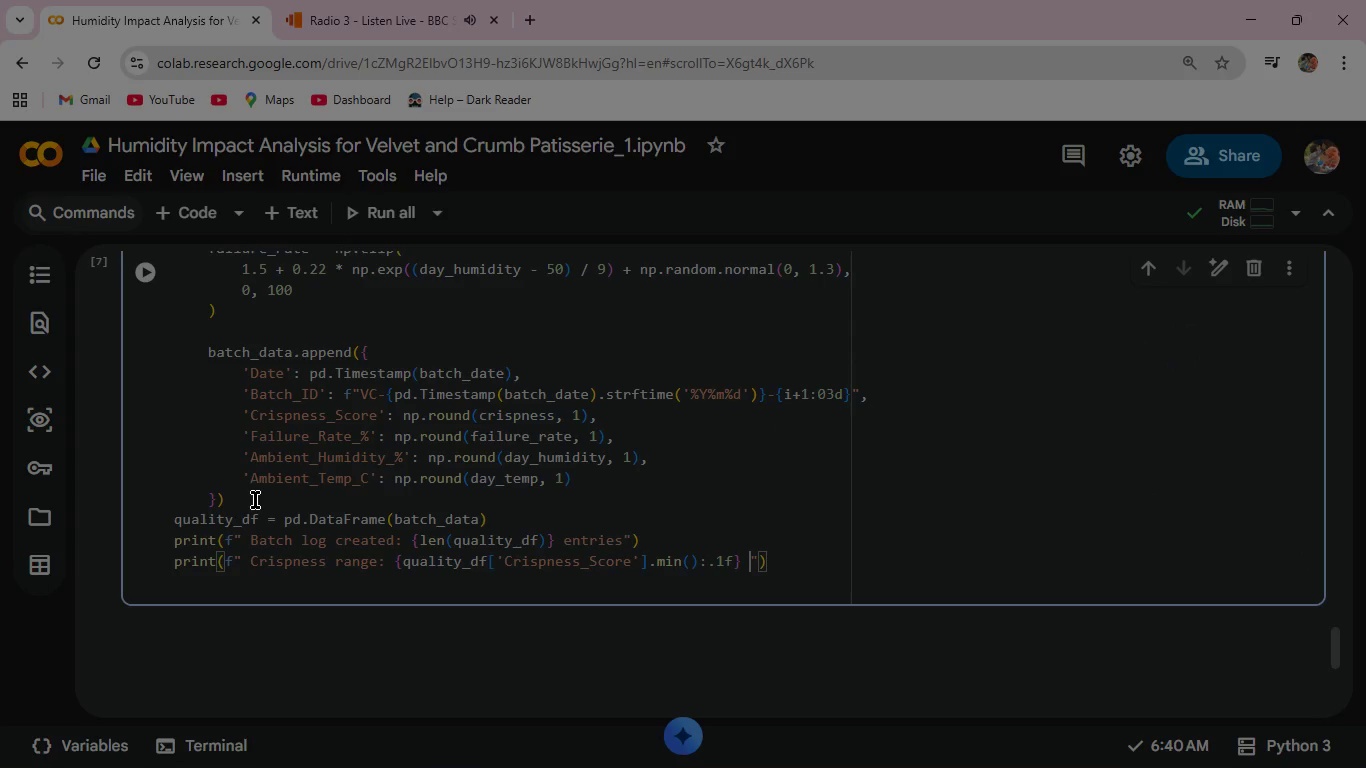 
key(Minus)
 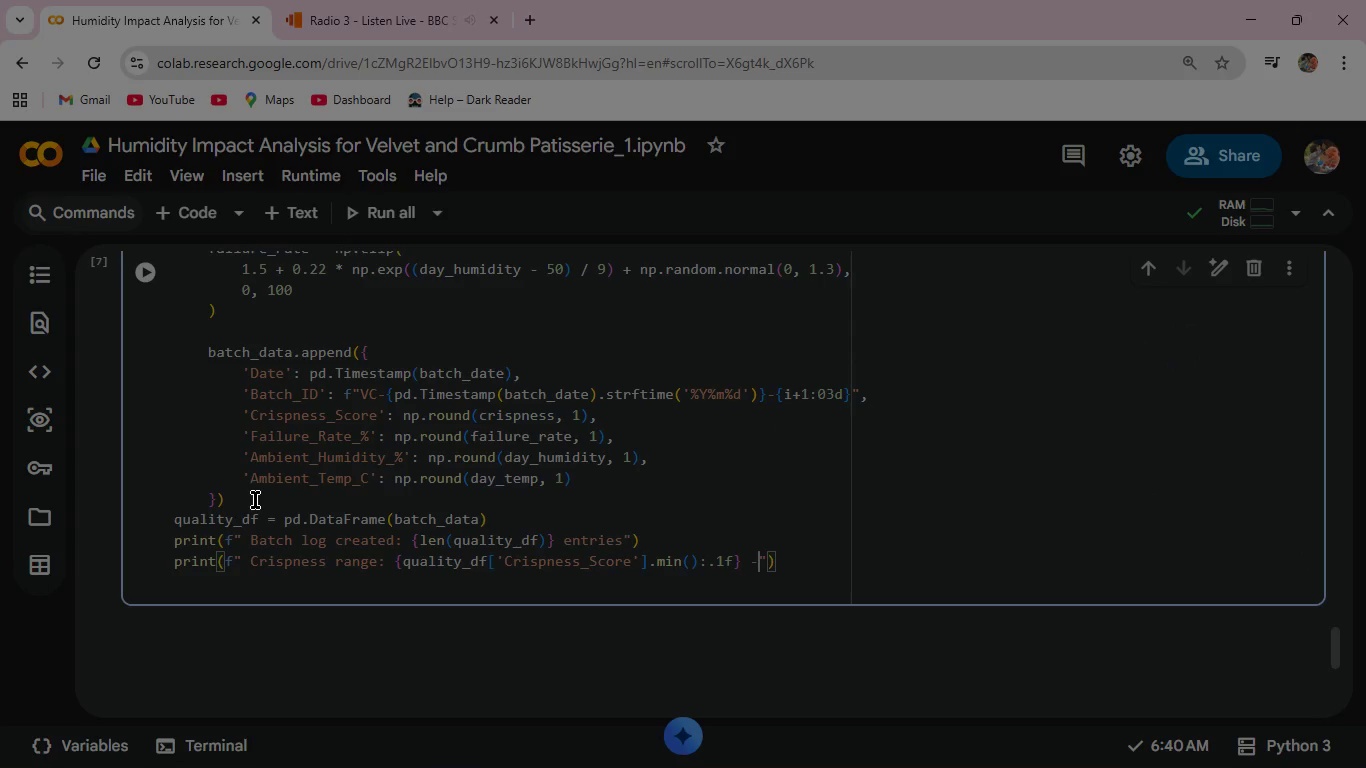 
key(Space)
 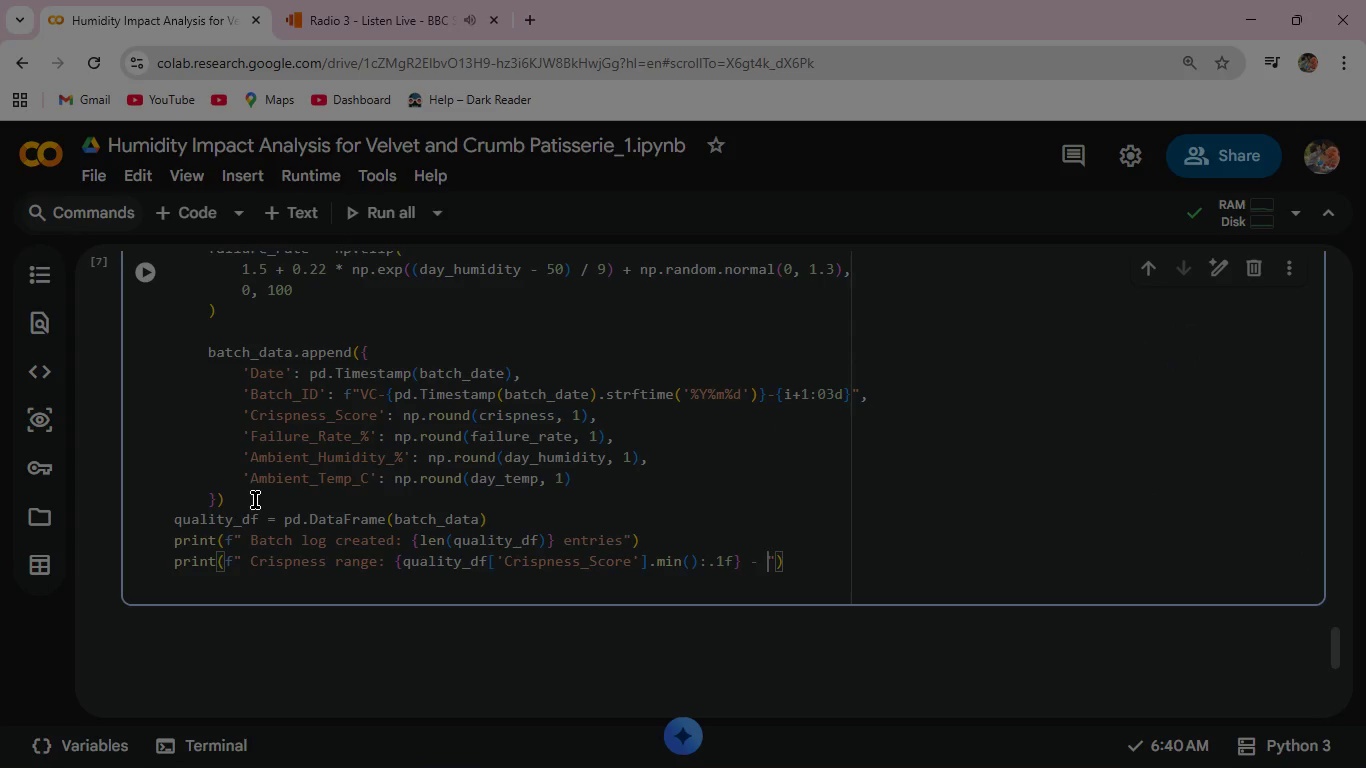 
key(Shift+BracketLeft)
 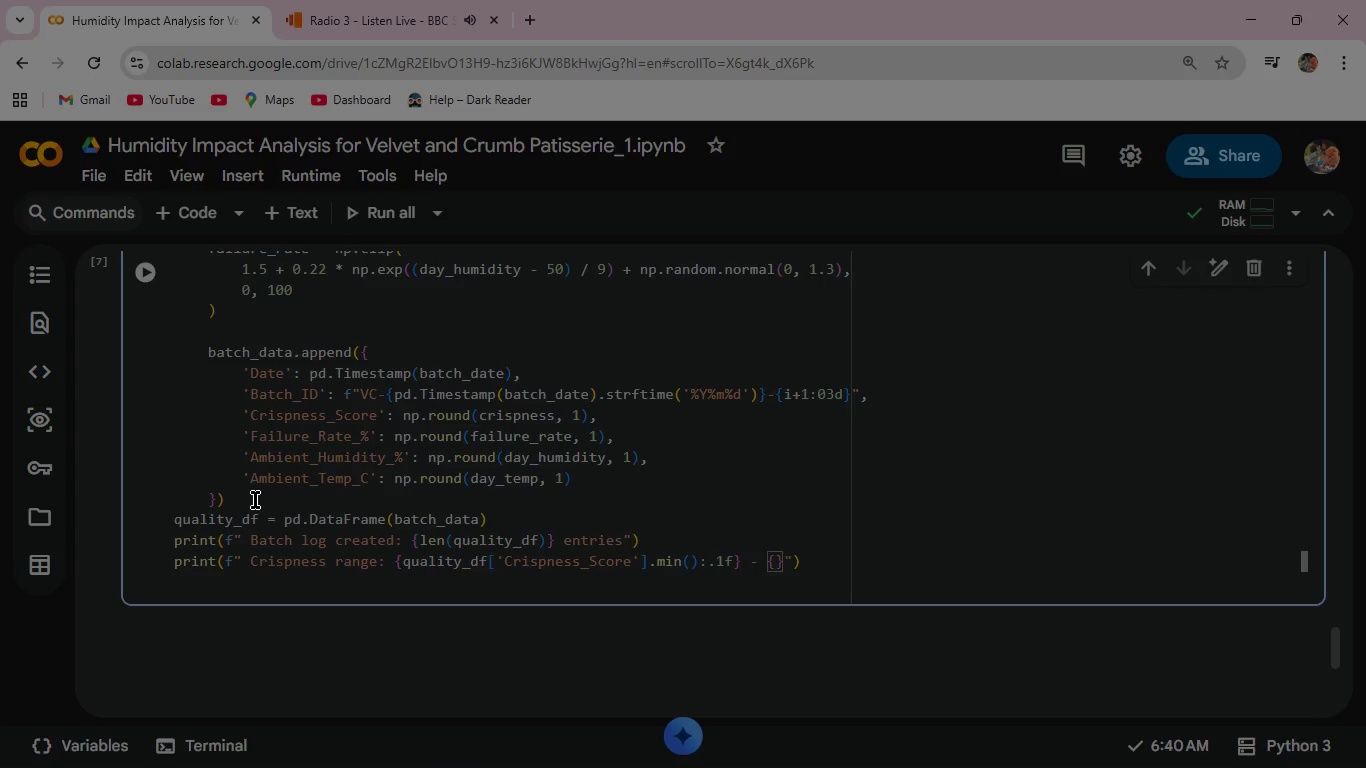 
wait(6.52)
 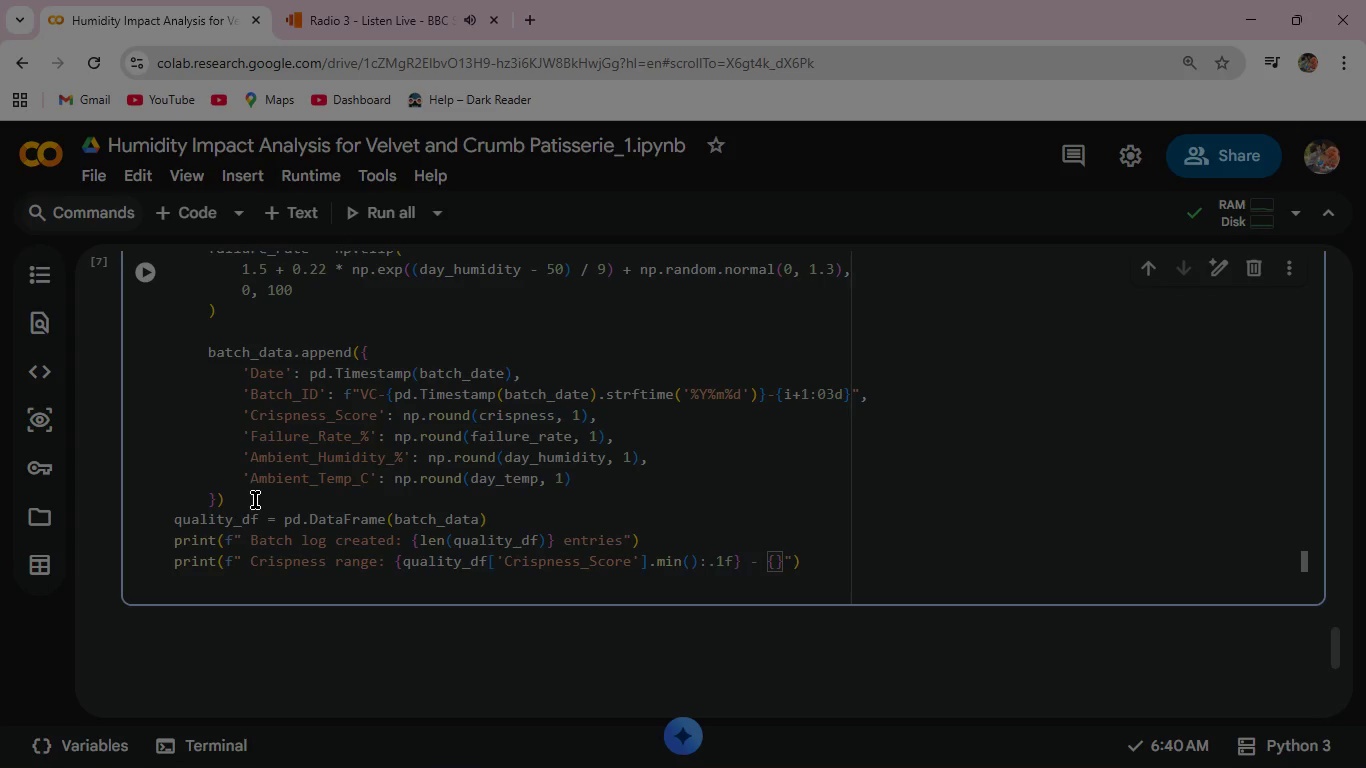 
type(qua)
 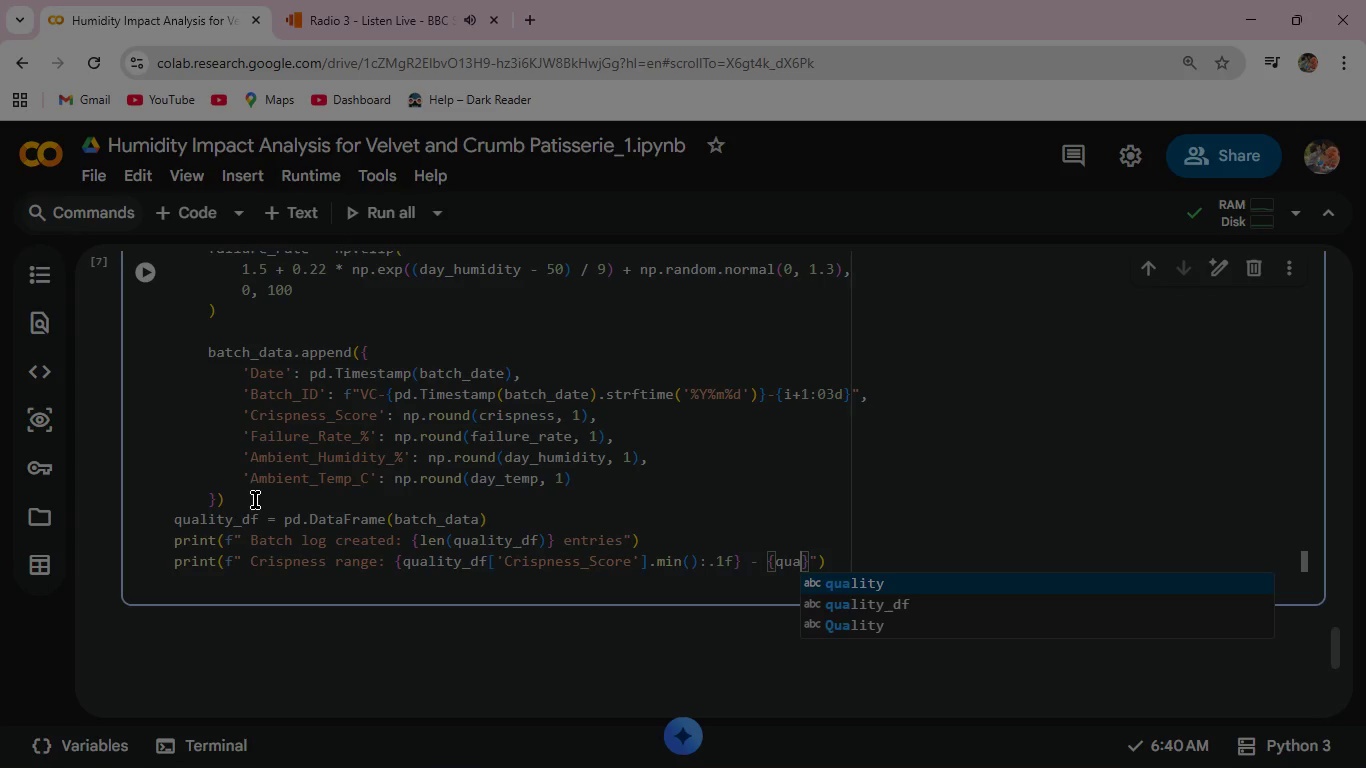 
wait(8.31)
 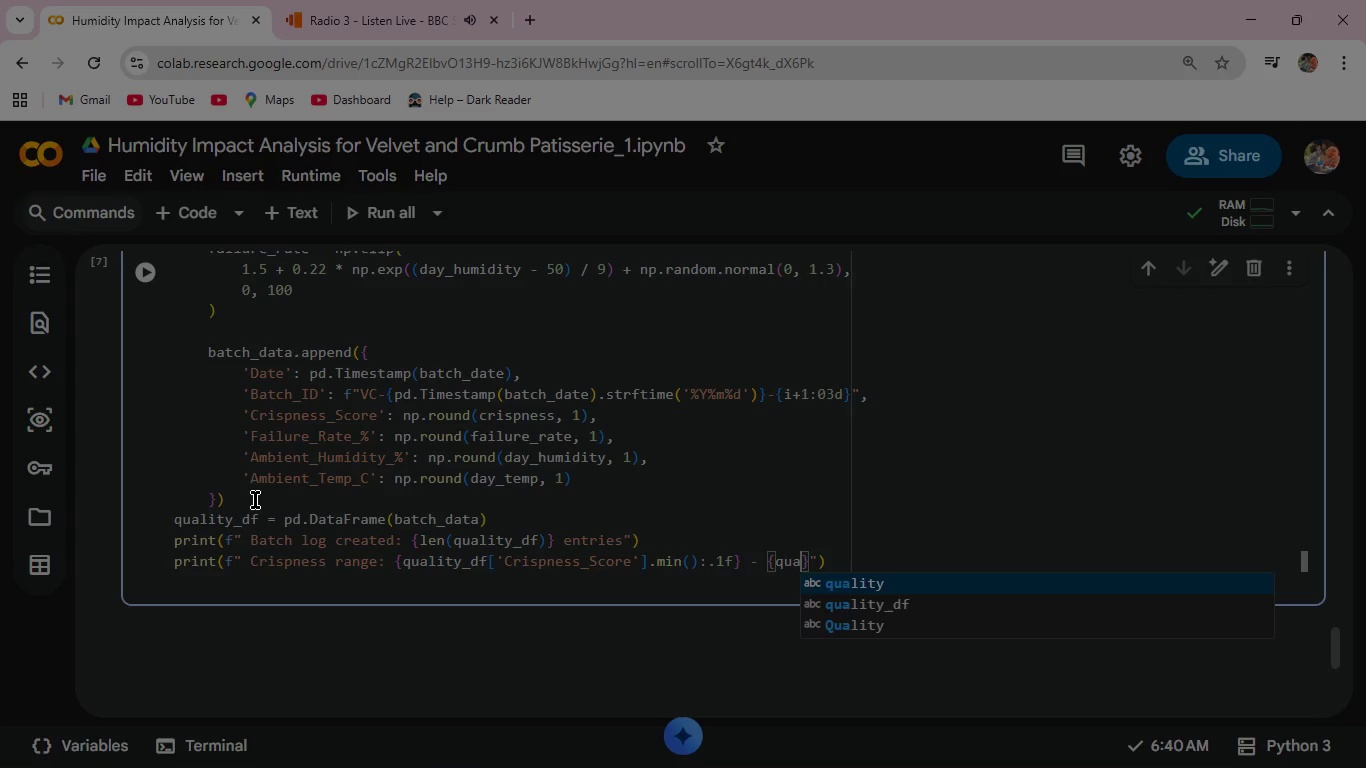 
key(ArrowDown)
 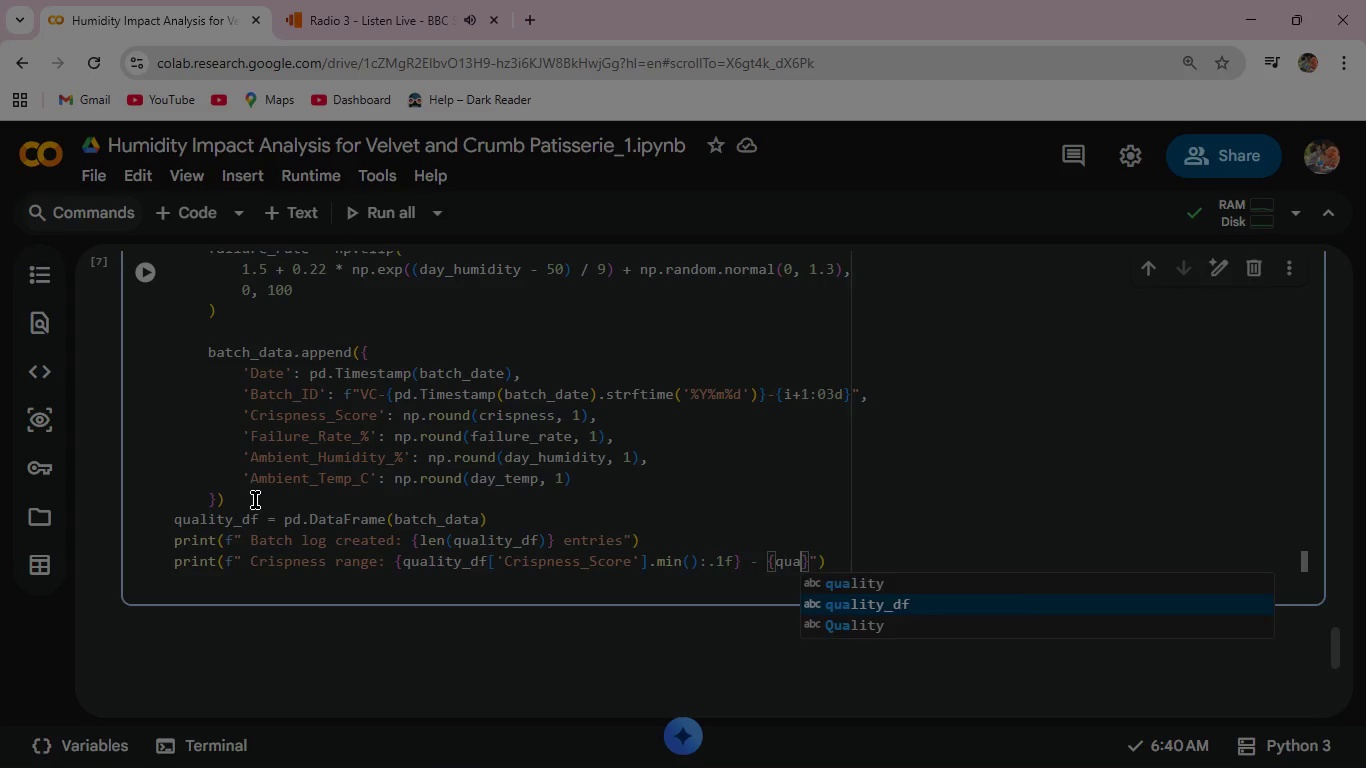 
key(Enter)
 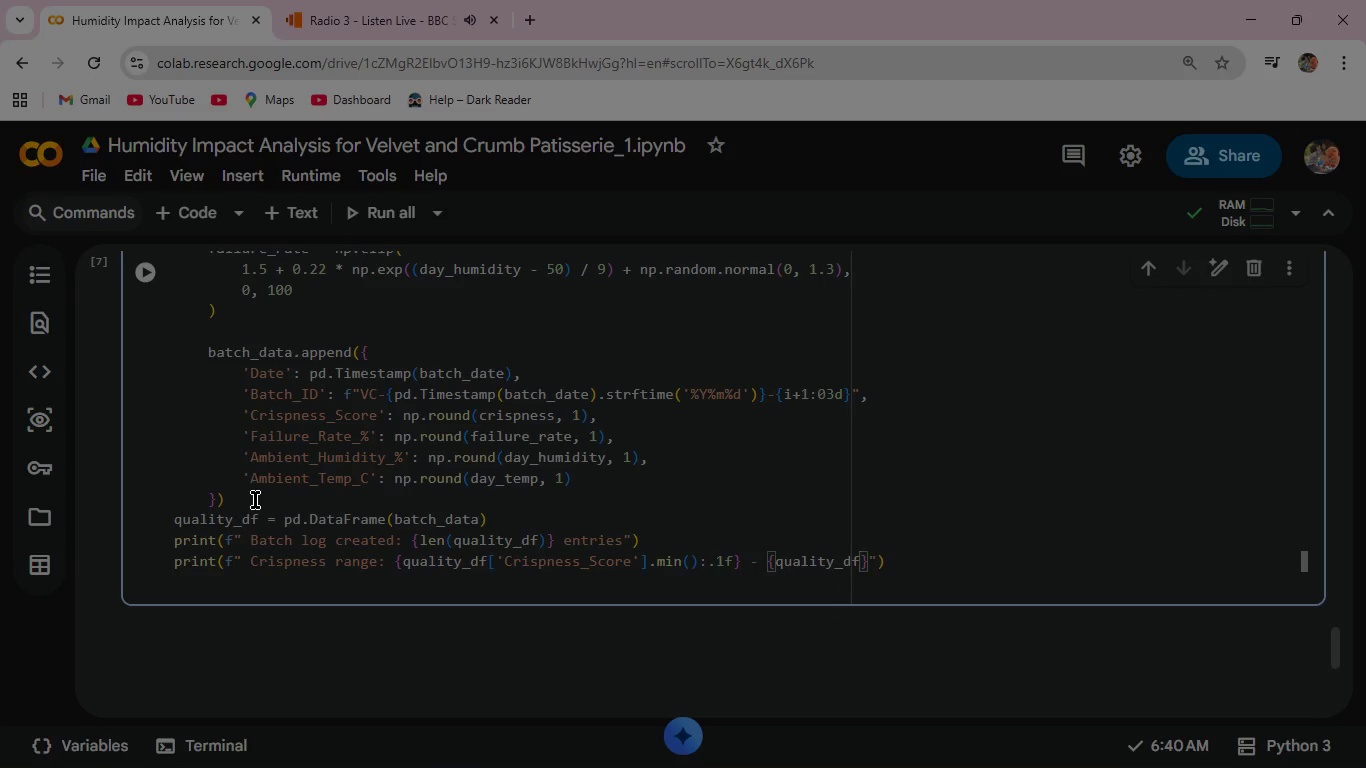 
type(['Crispness_Score)
 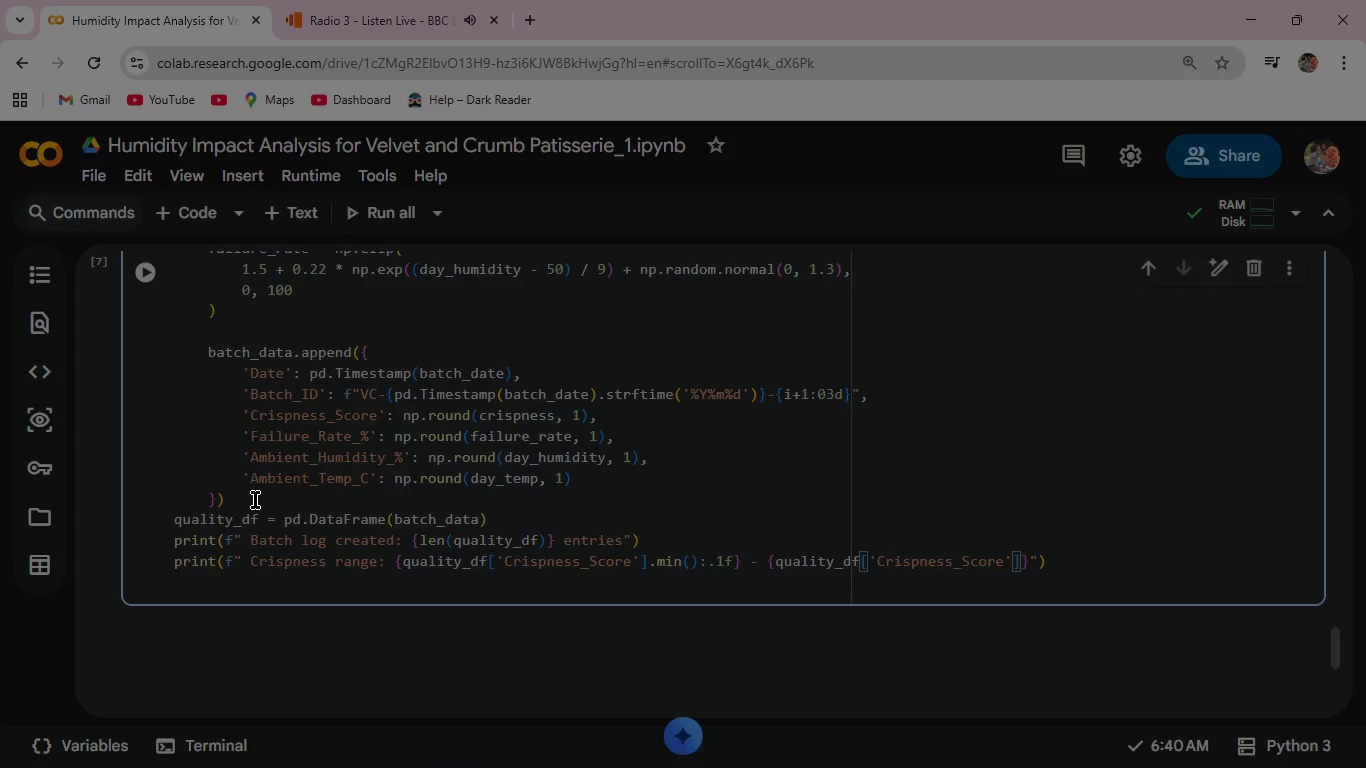 
key(ArrowRight)
 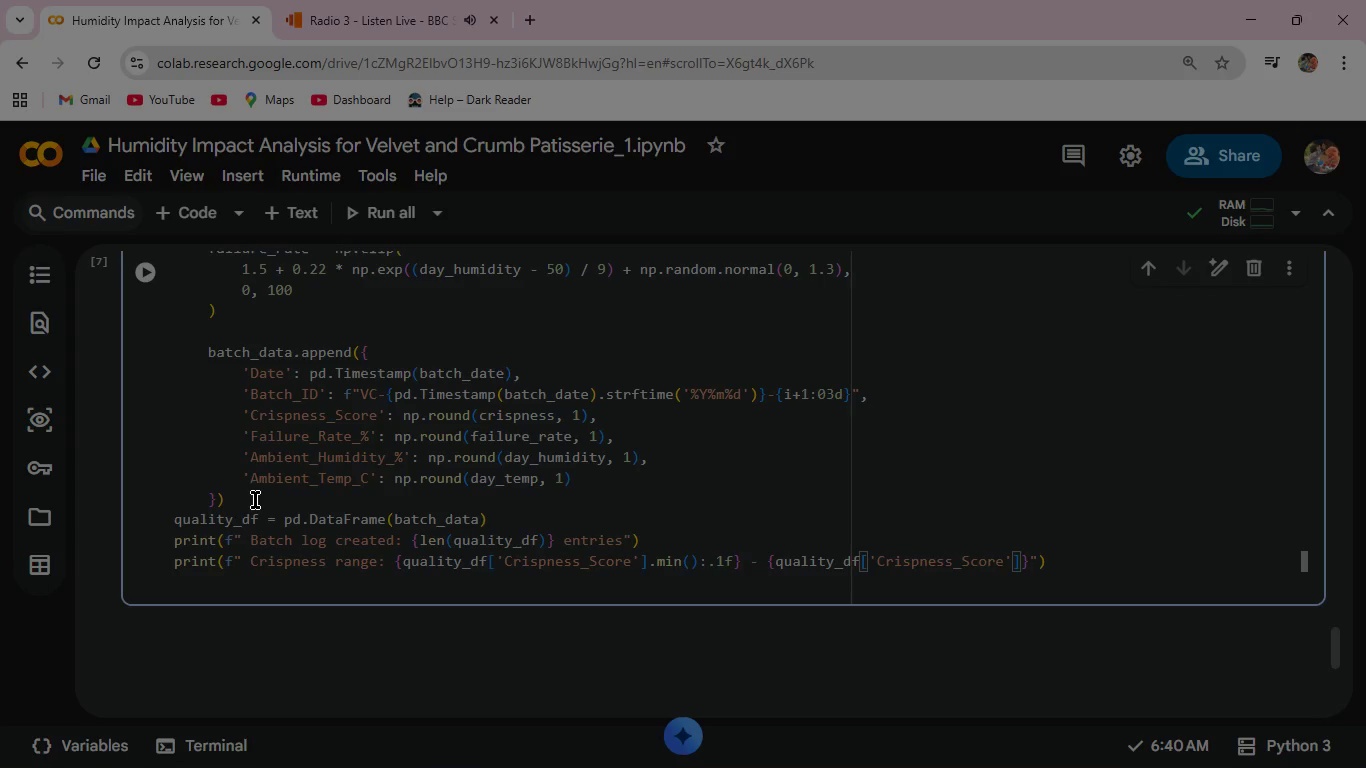 
key(ArrowRight)
 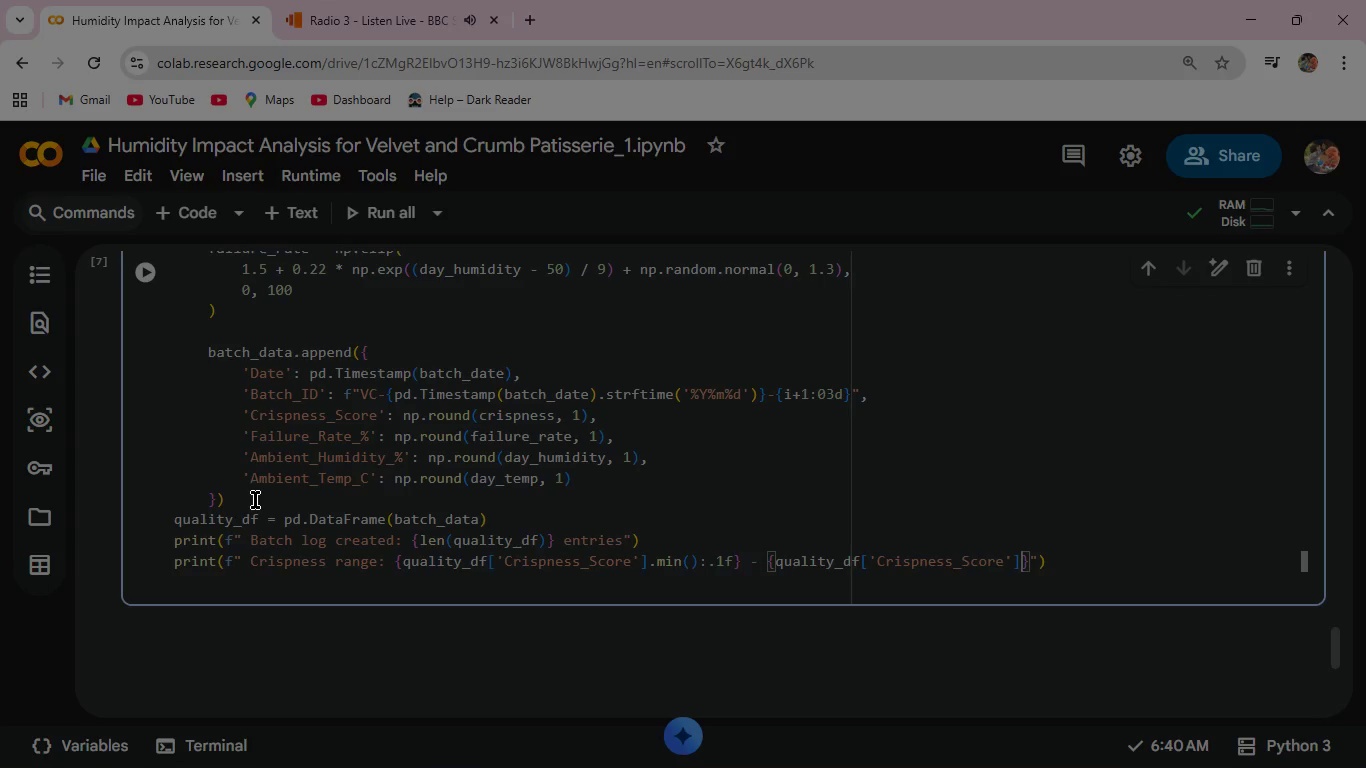 
type(.max()
 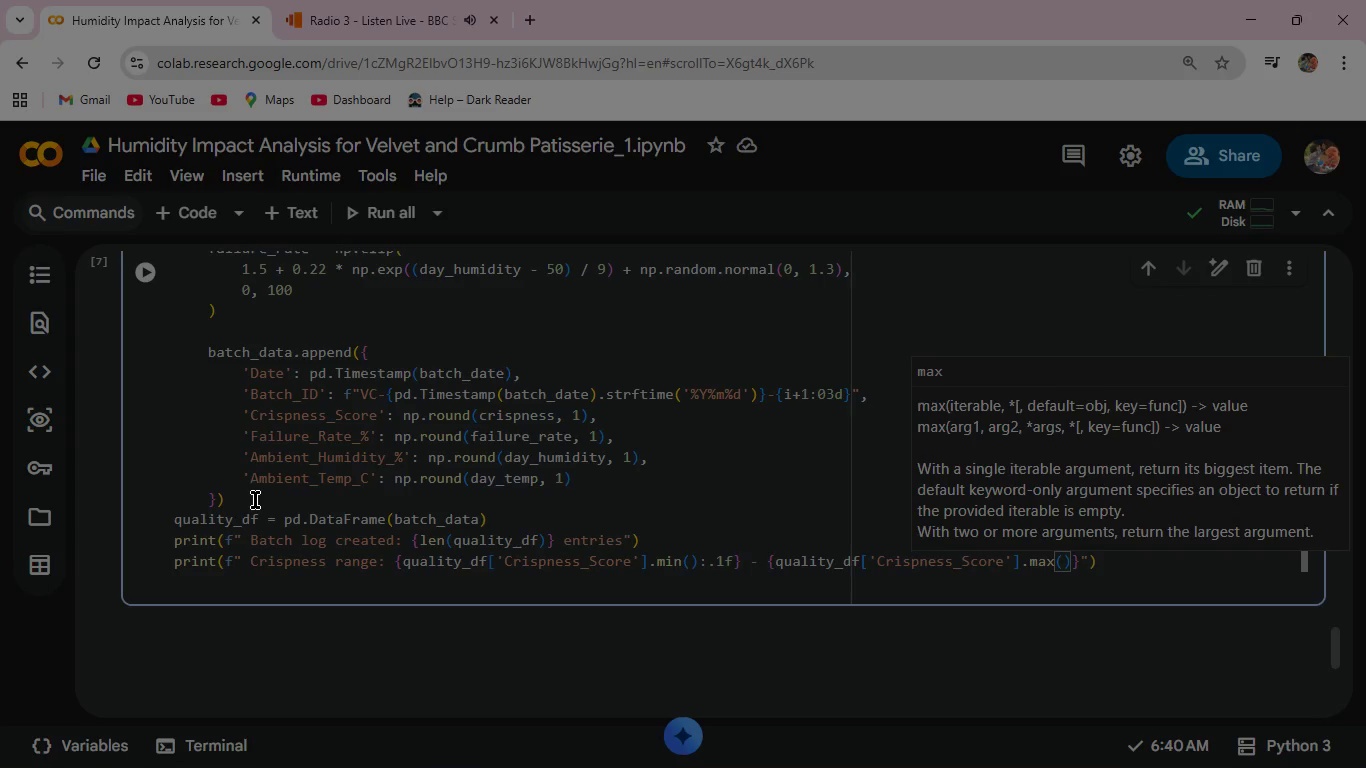 
key(ArrowRight)
 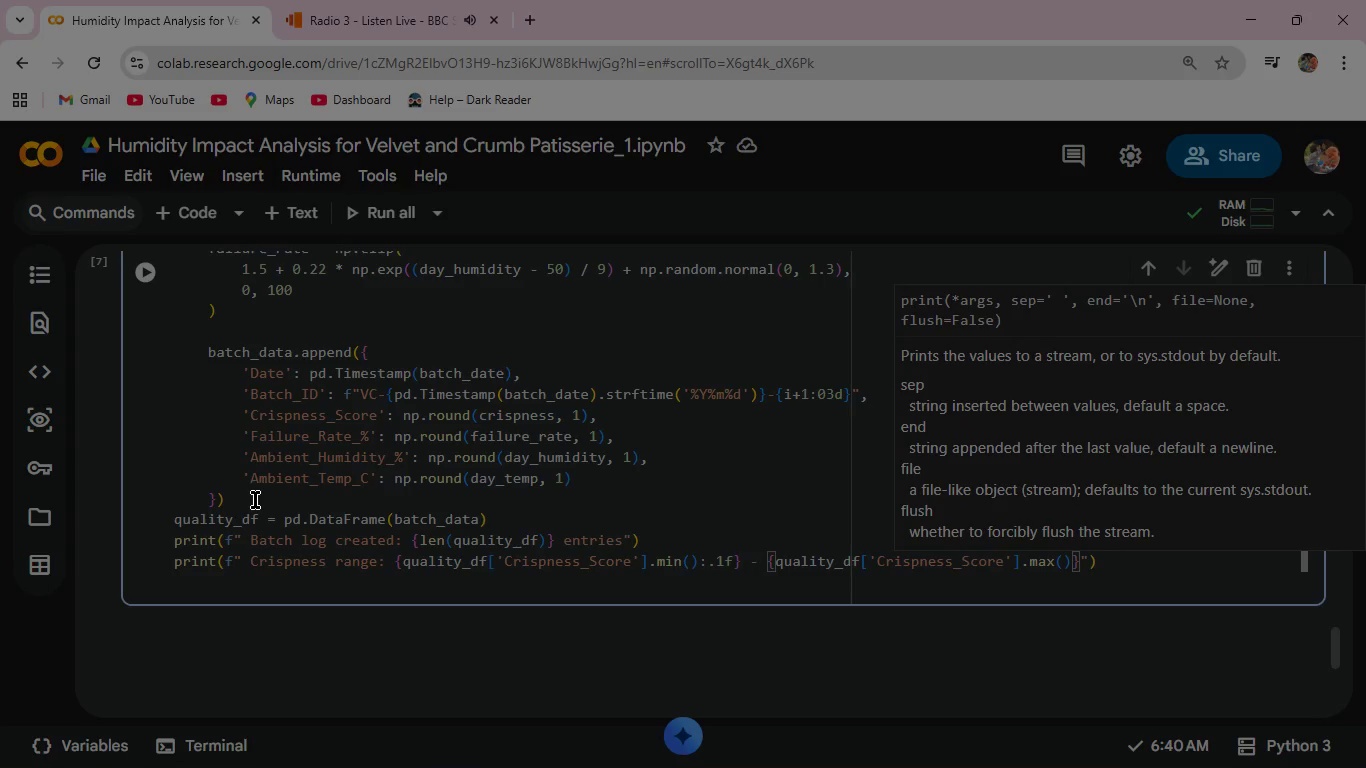 
type(:.1f)
 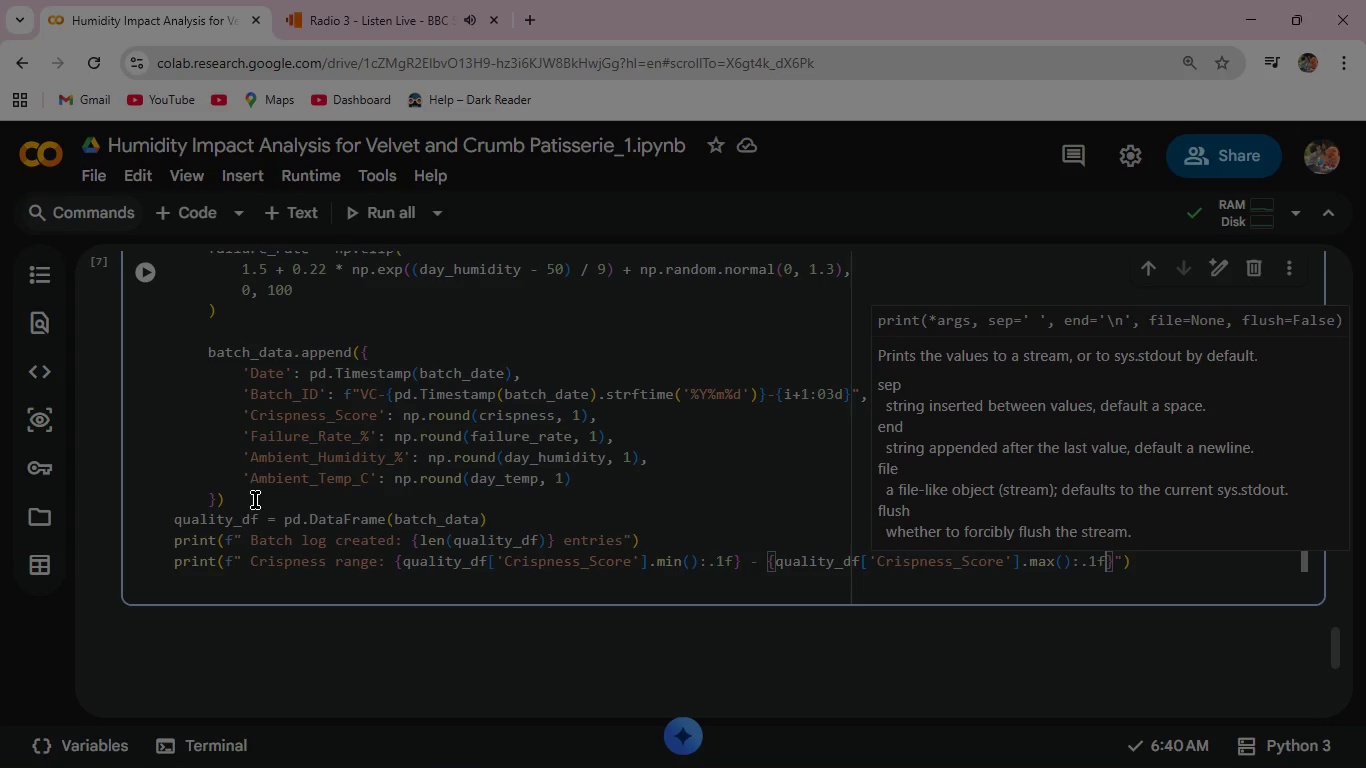 
key(ArrowRight)
 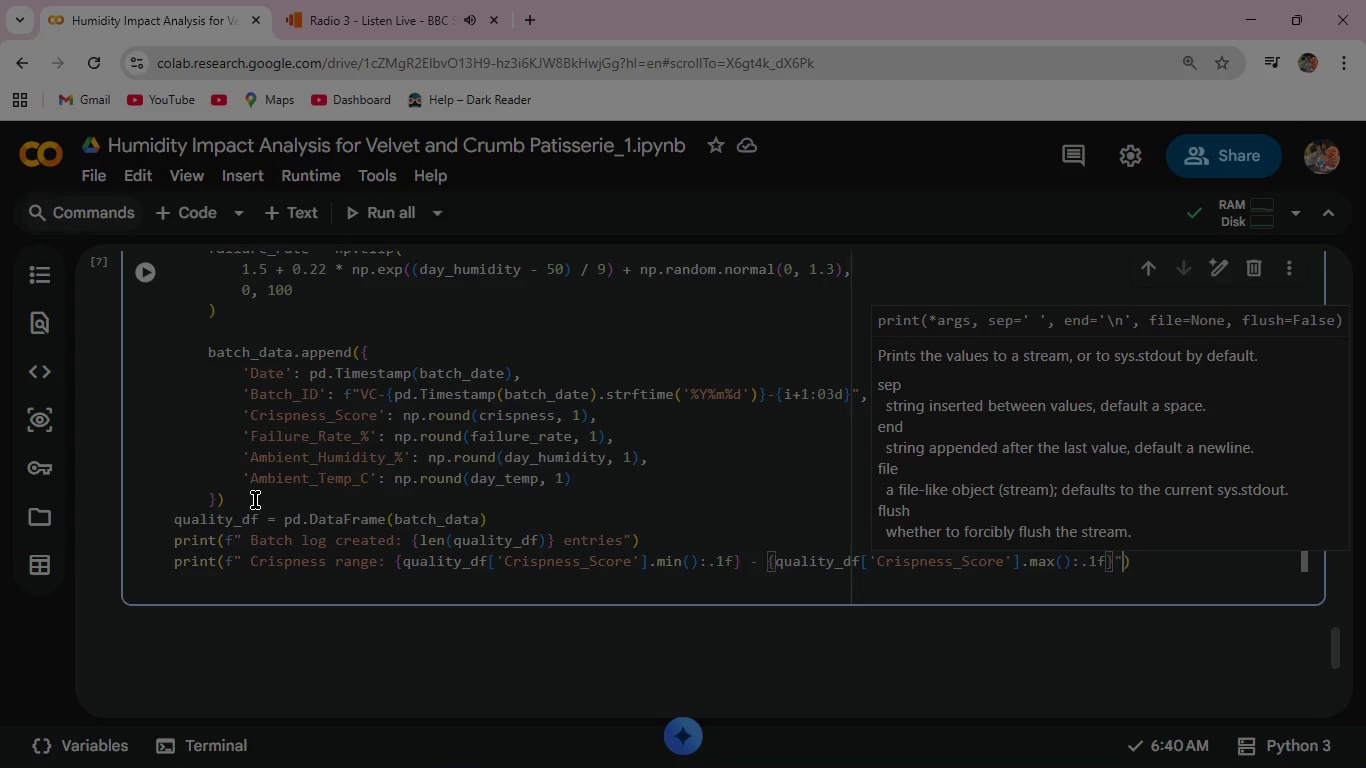 
key(ArrowRight)
 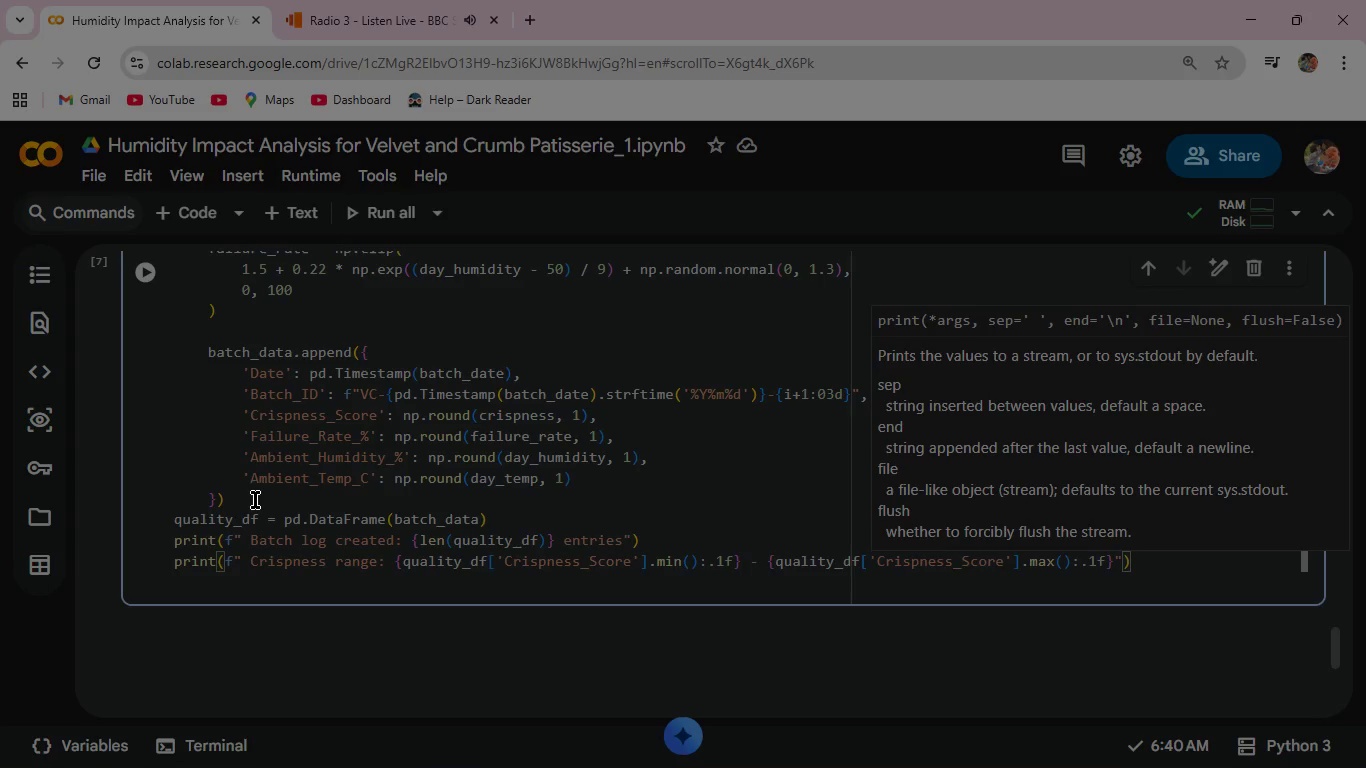 
key(ArrowRight)
 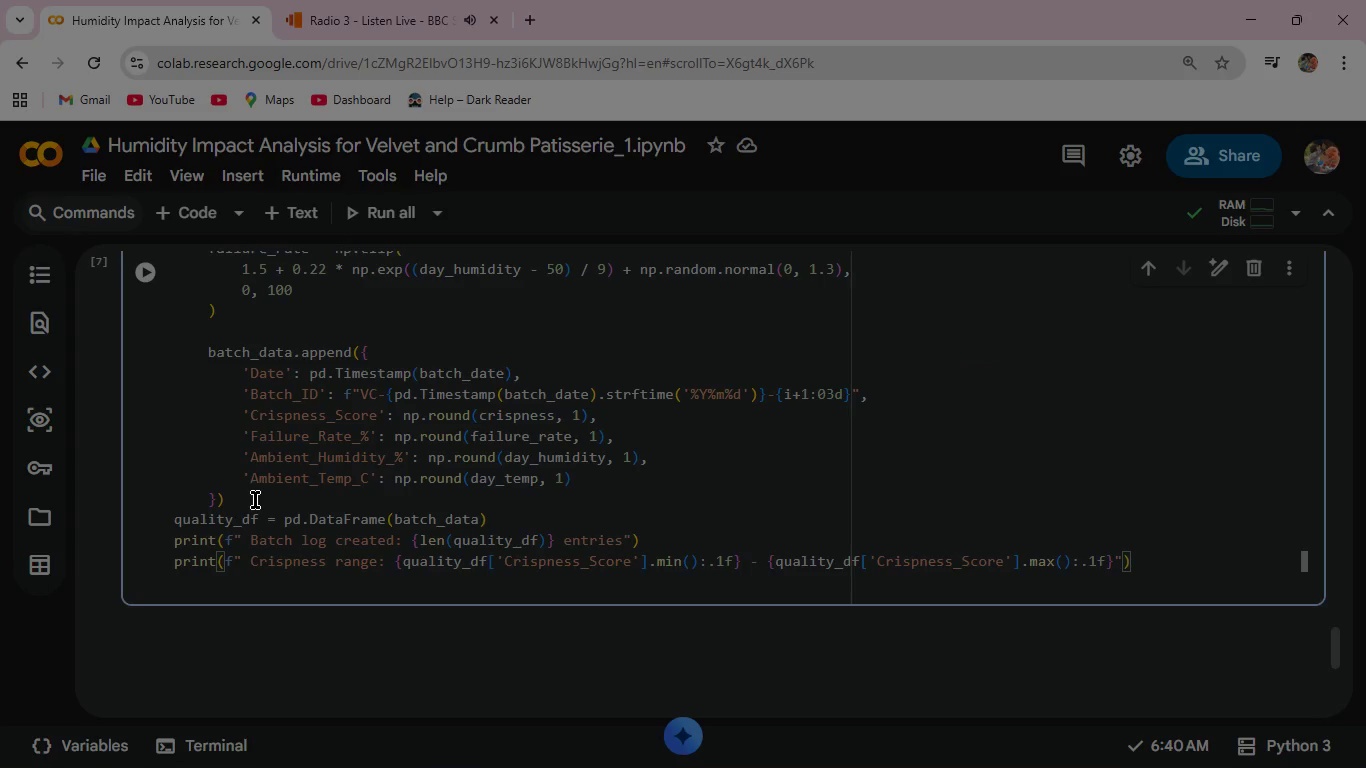 
key(Enter)
 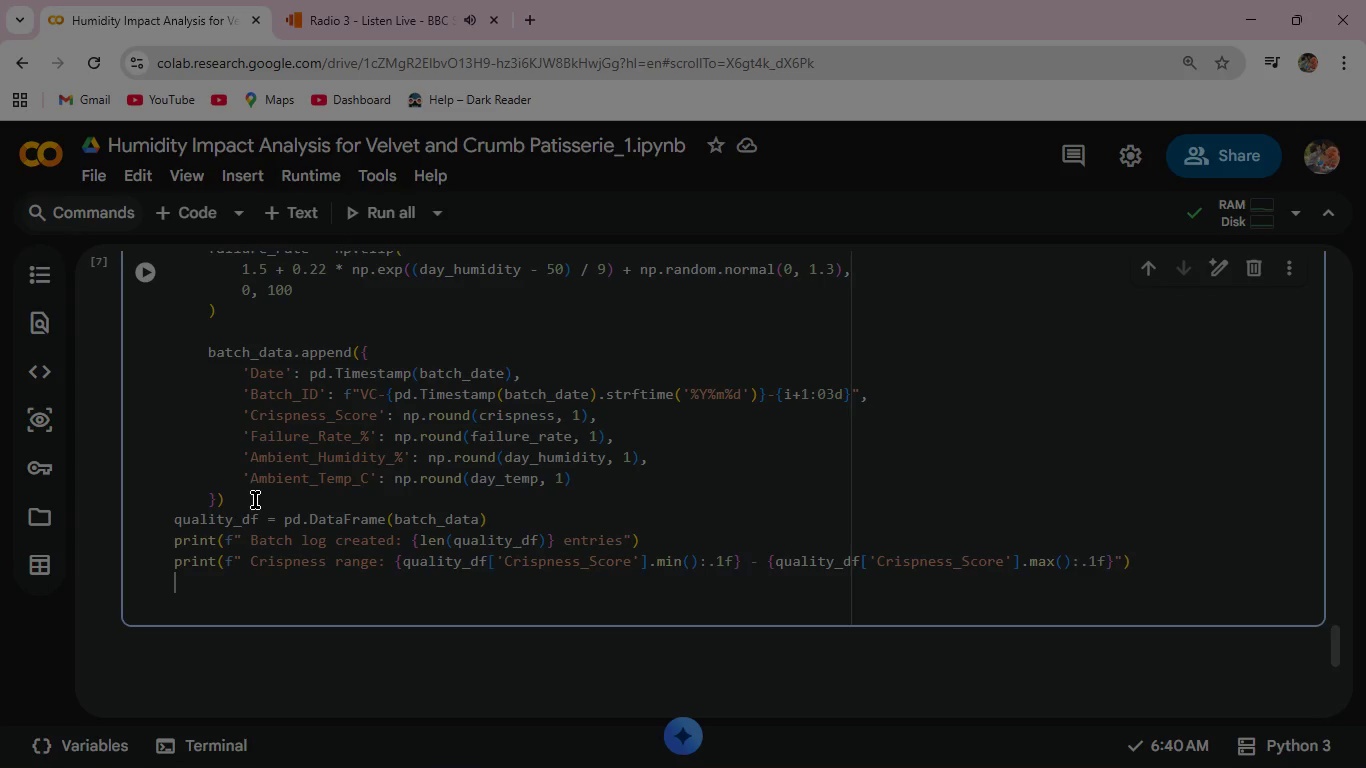 
wait(8.83)
 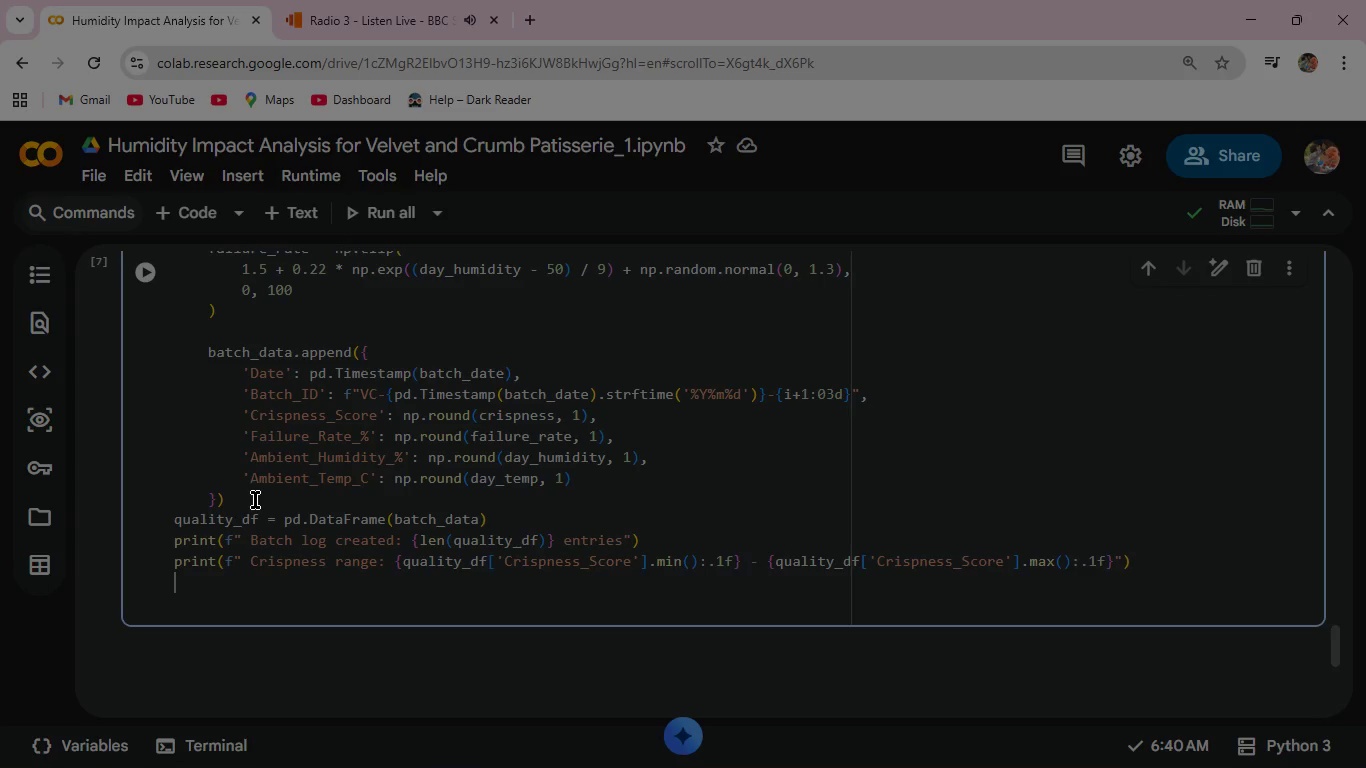 
type(print(f" Failure rate range: {)
 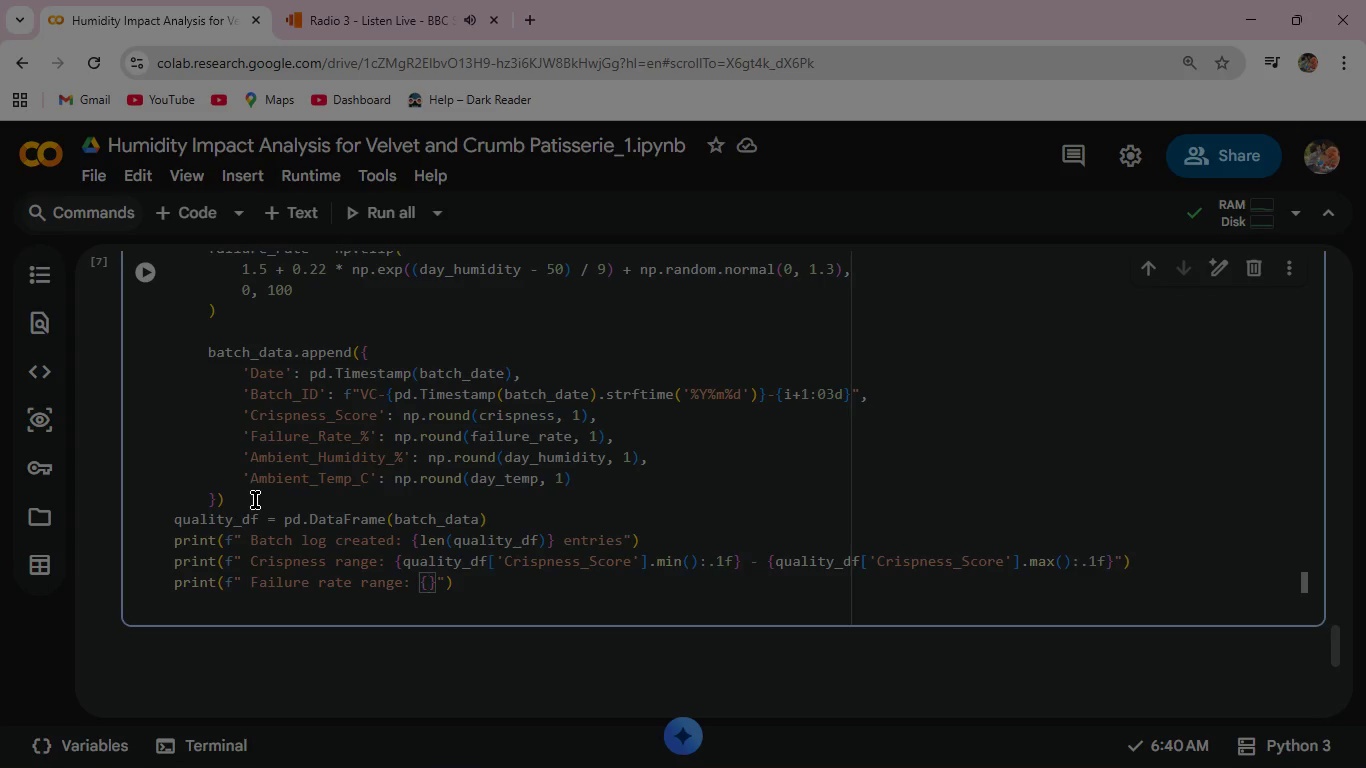 
type(quality)
 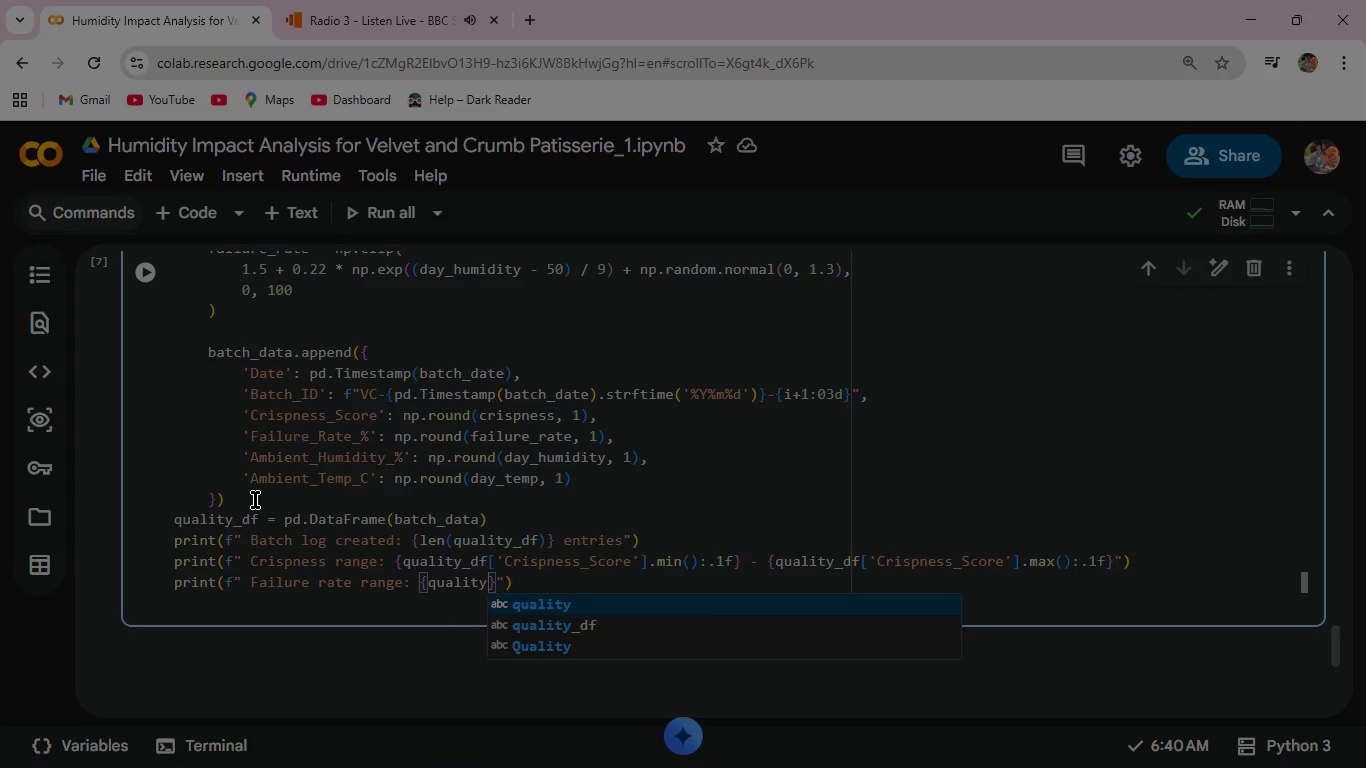 
key(ArrowDown)
 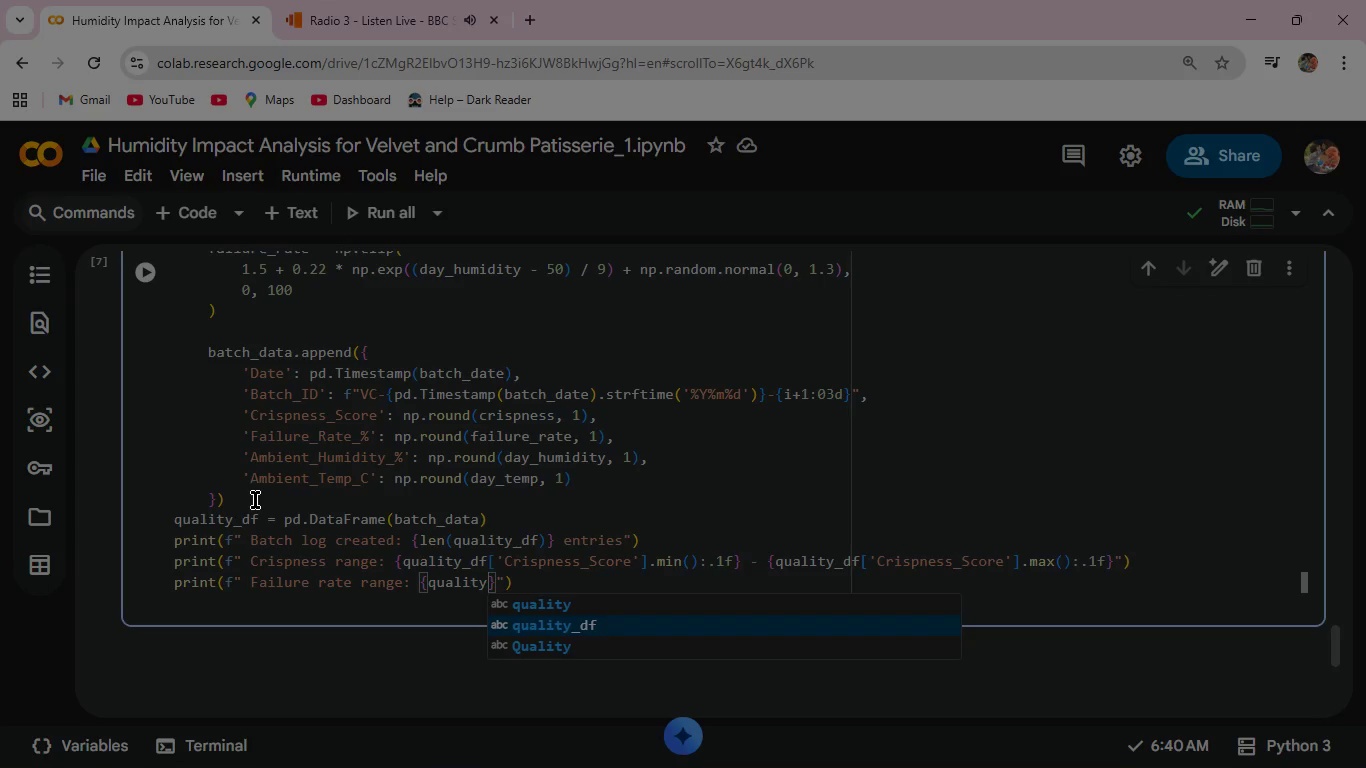 
key(Enter)
 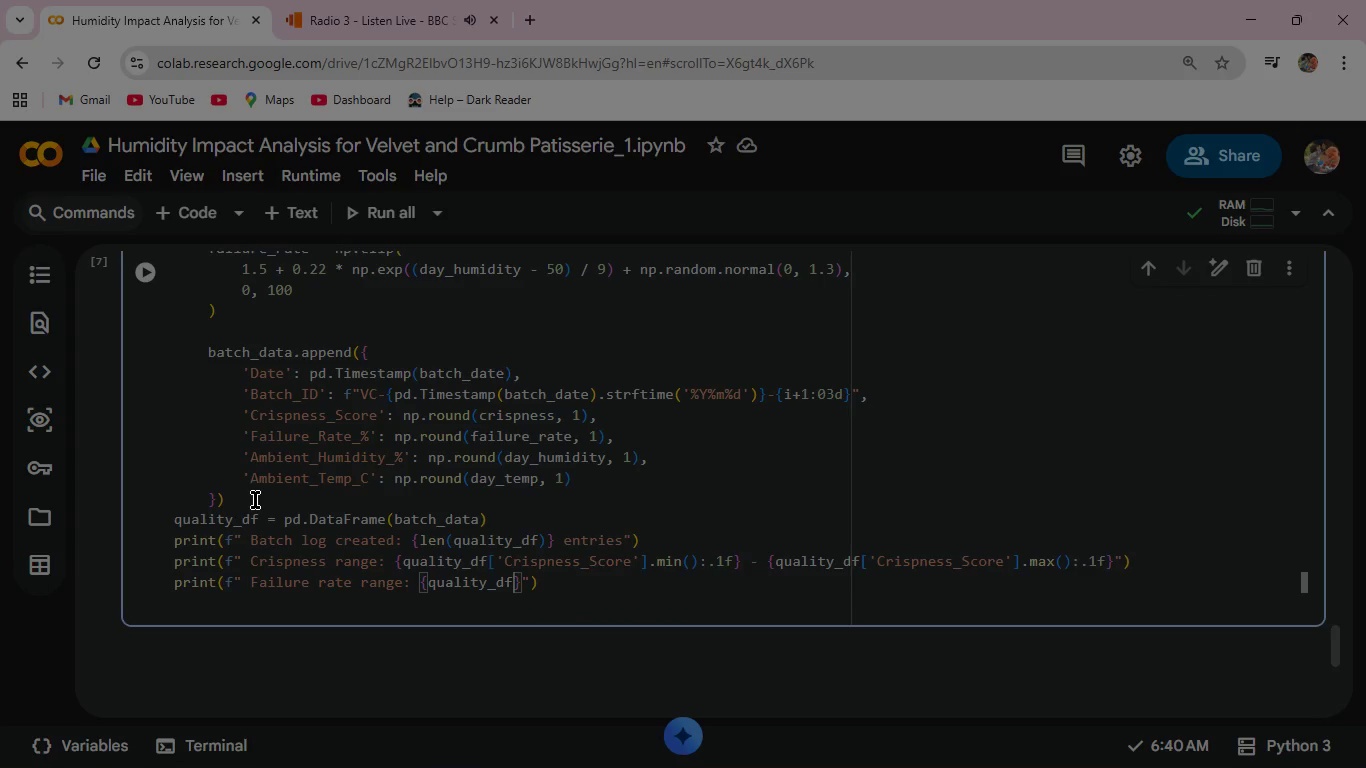 
wait(5.28)
 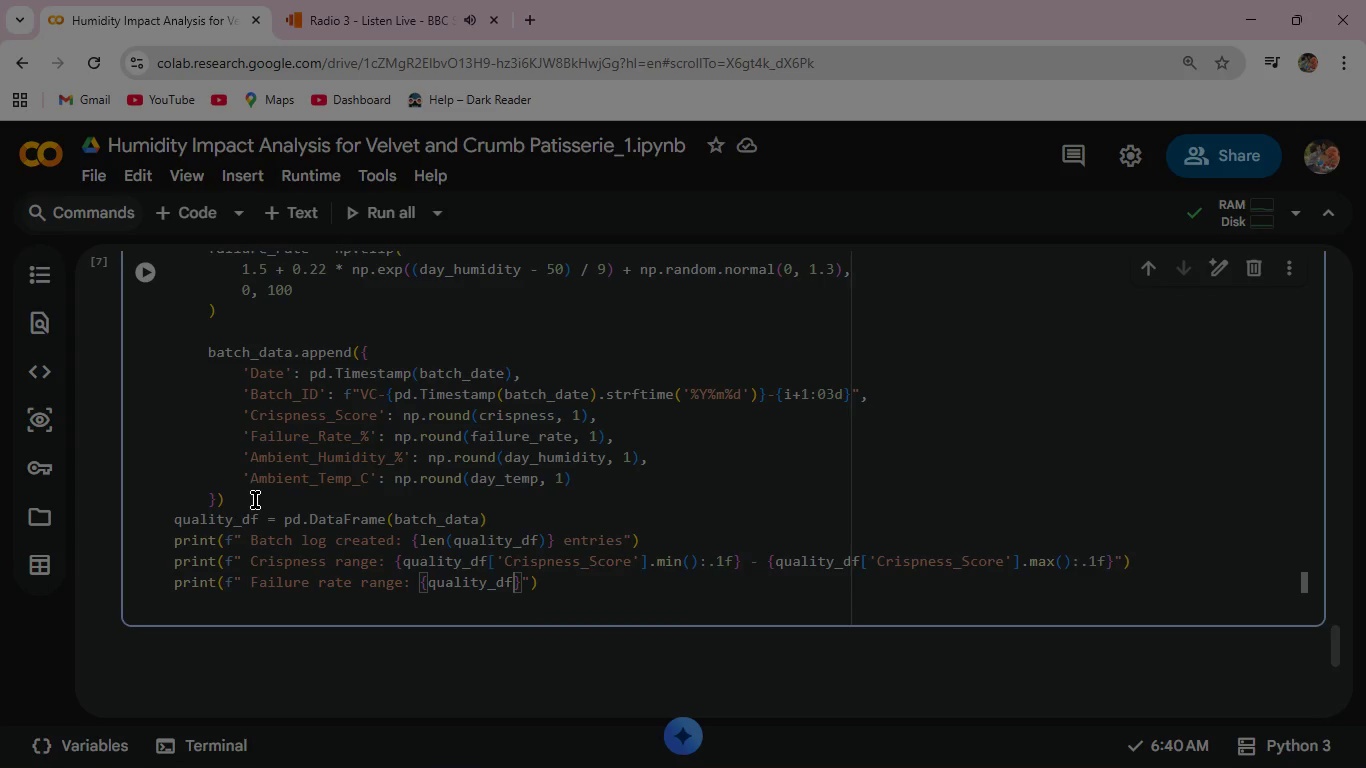 
type(['Failure_Rate_%)
 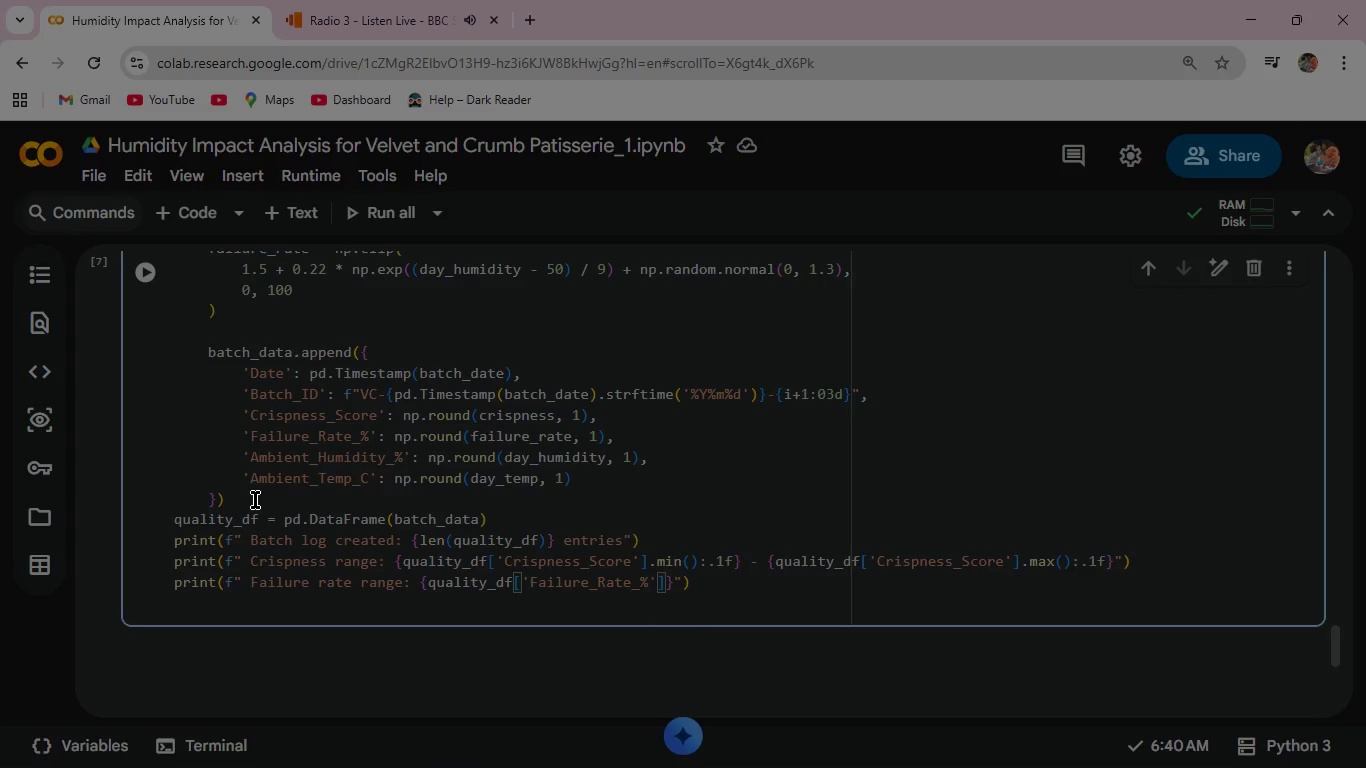 
key(ArrowRight)
 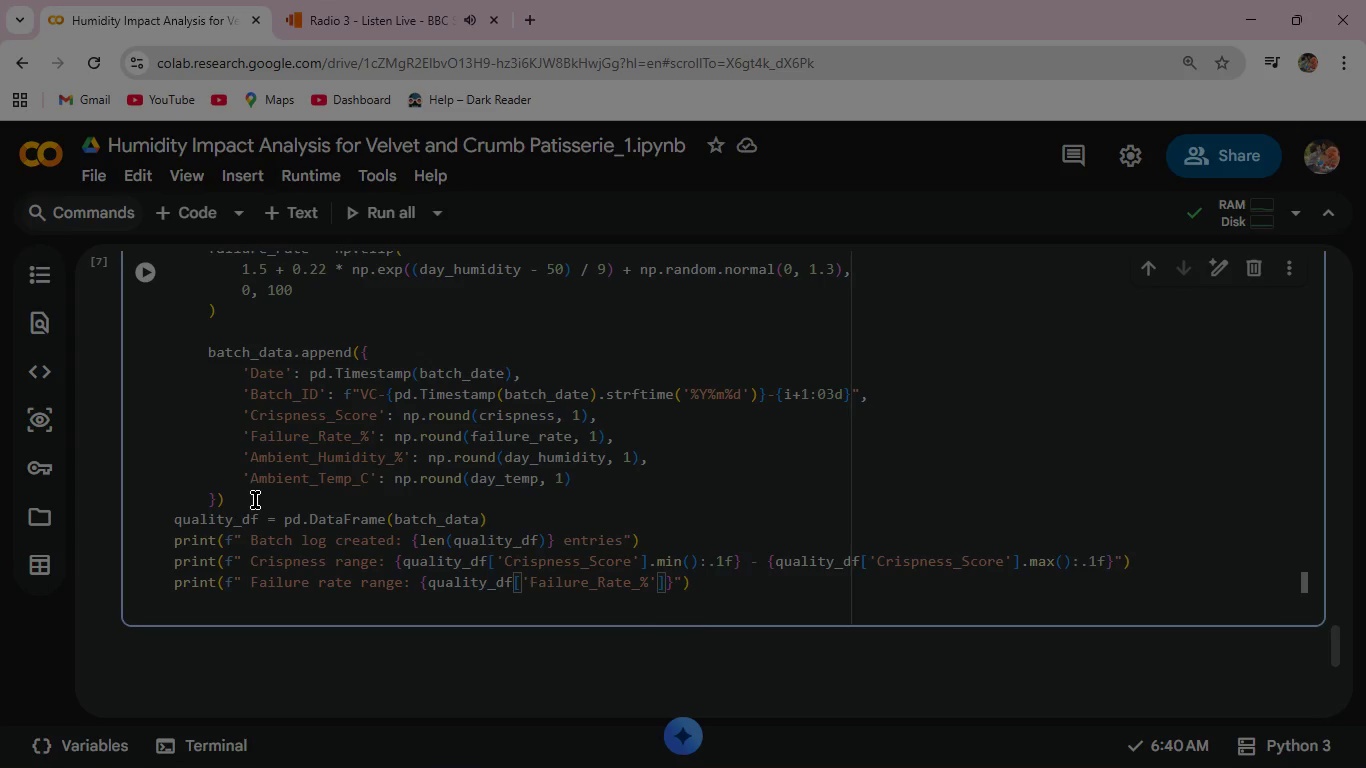 
key(ArrowRight)
 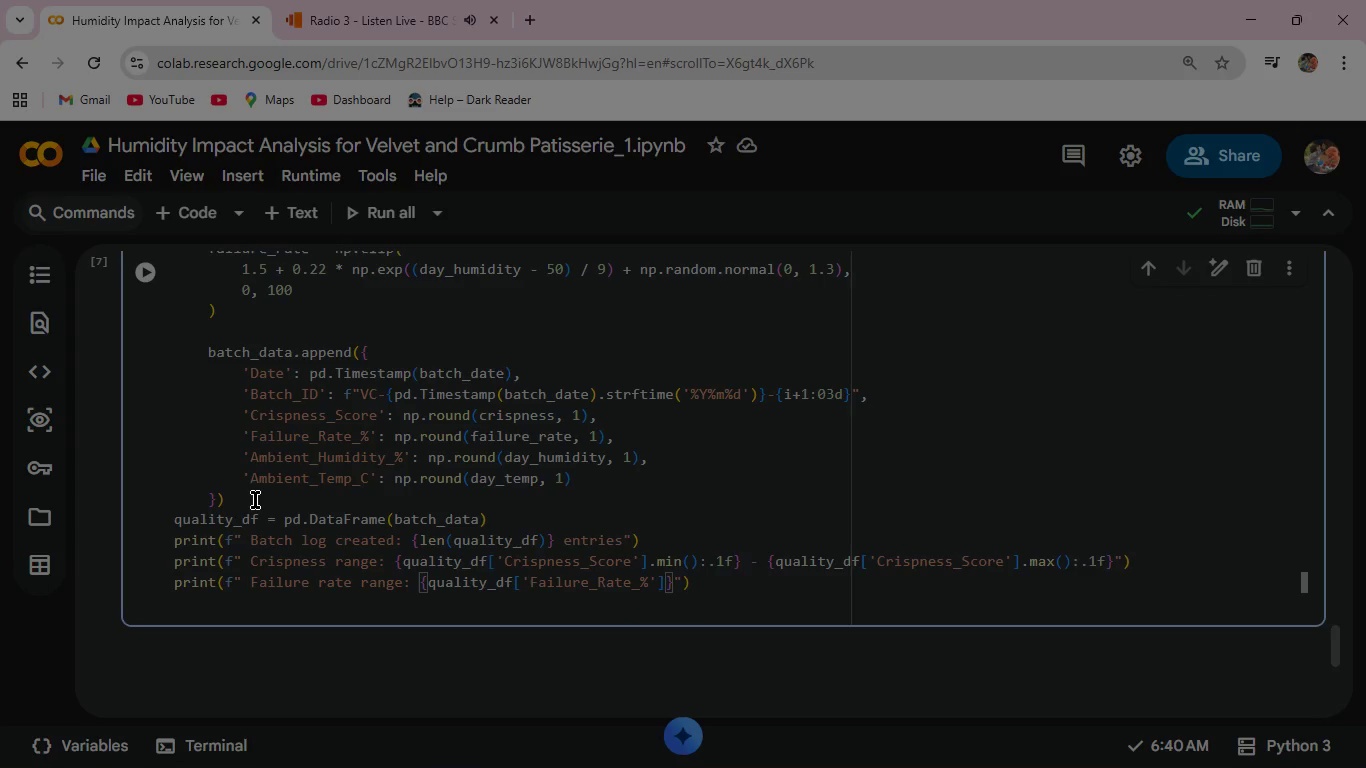 
type(.min()
 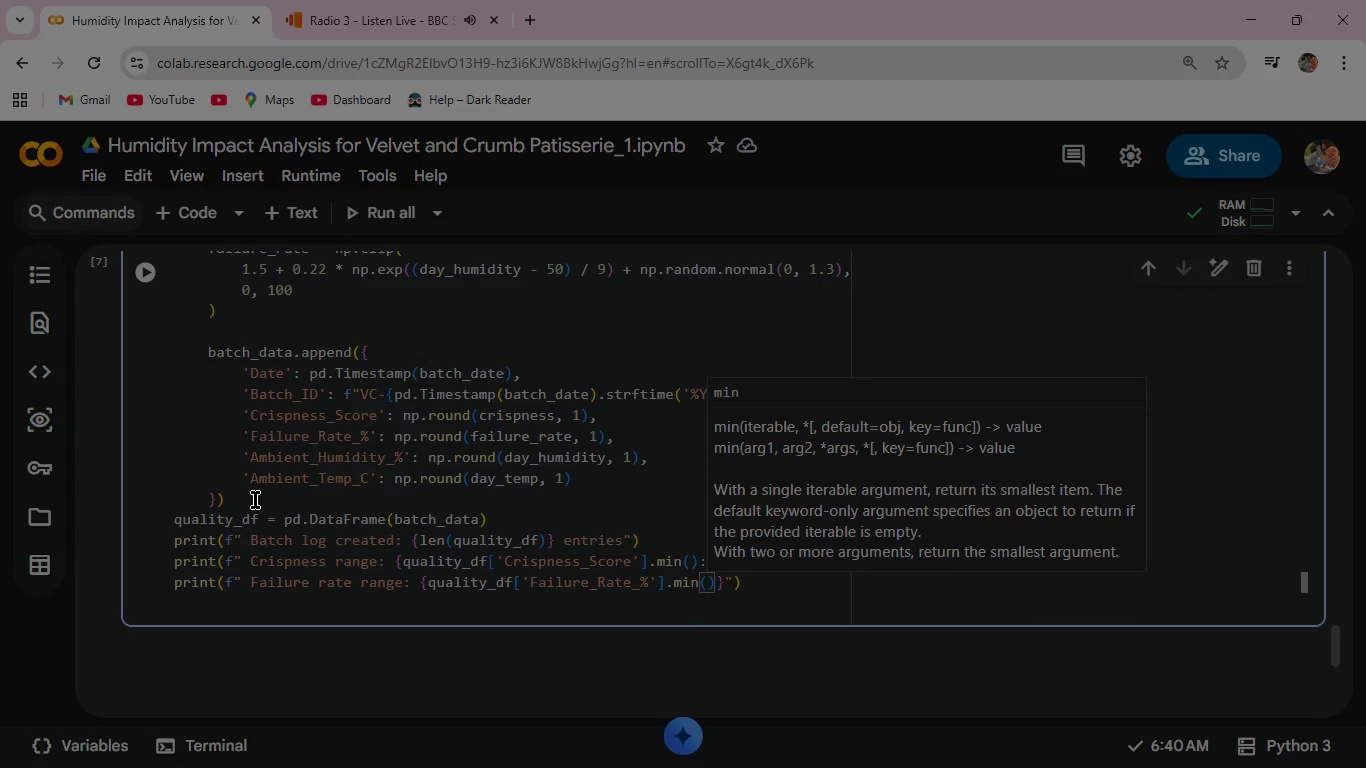 
key(ArrowRight)
 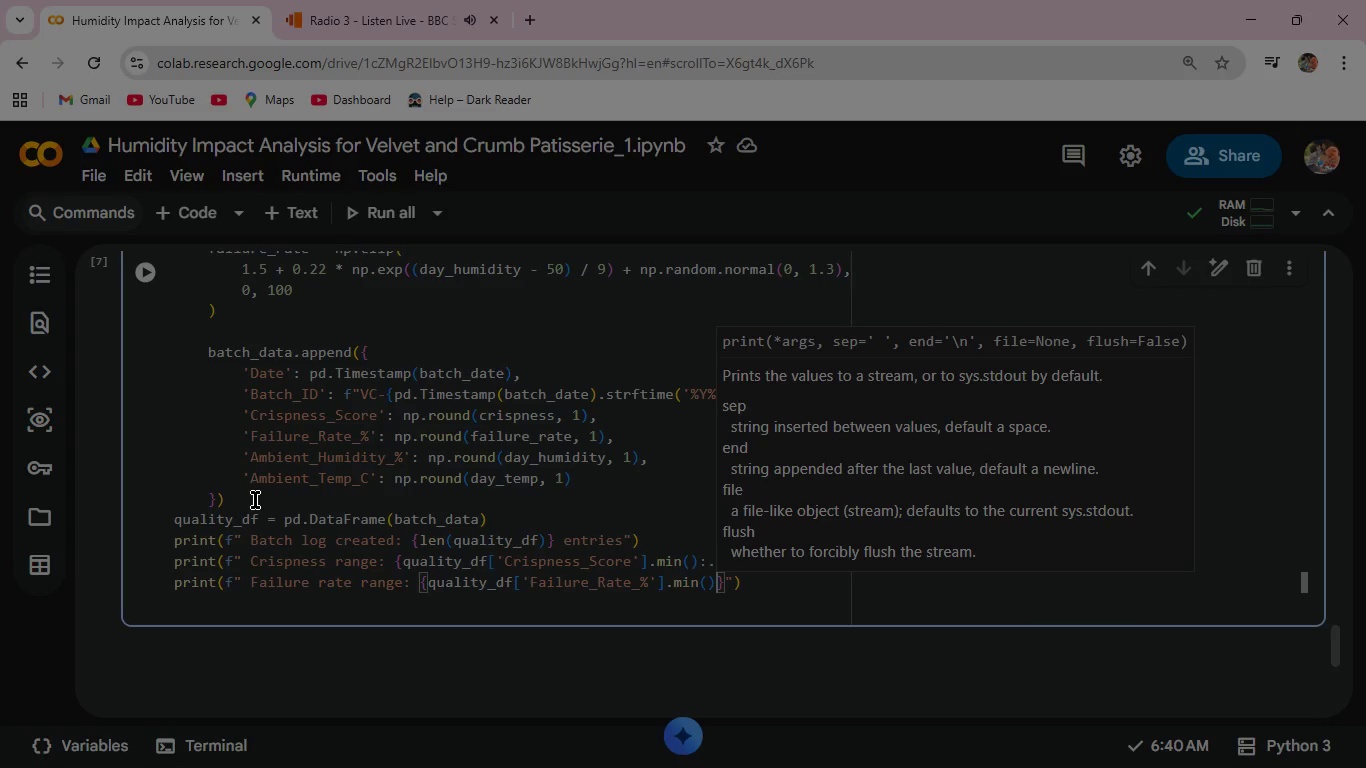 
wait(7.03)
 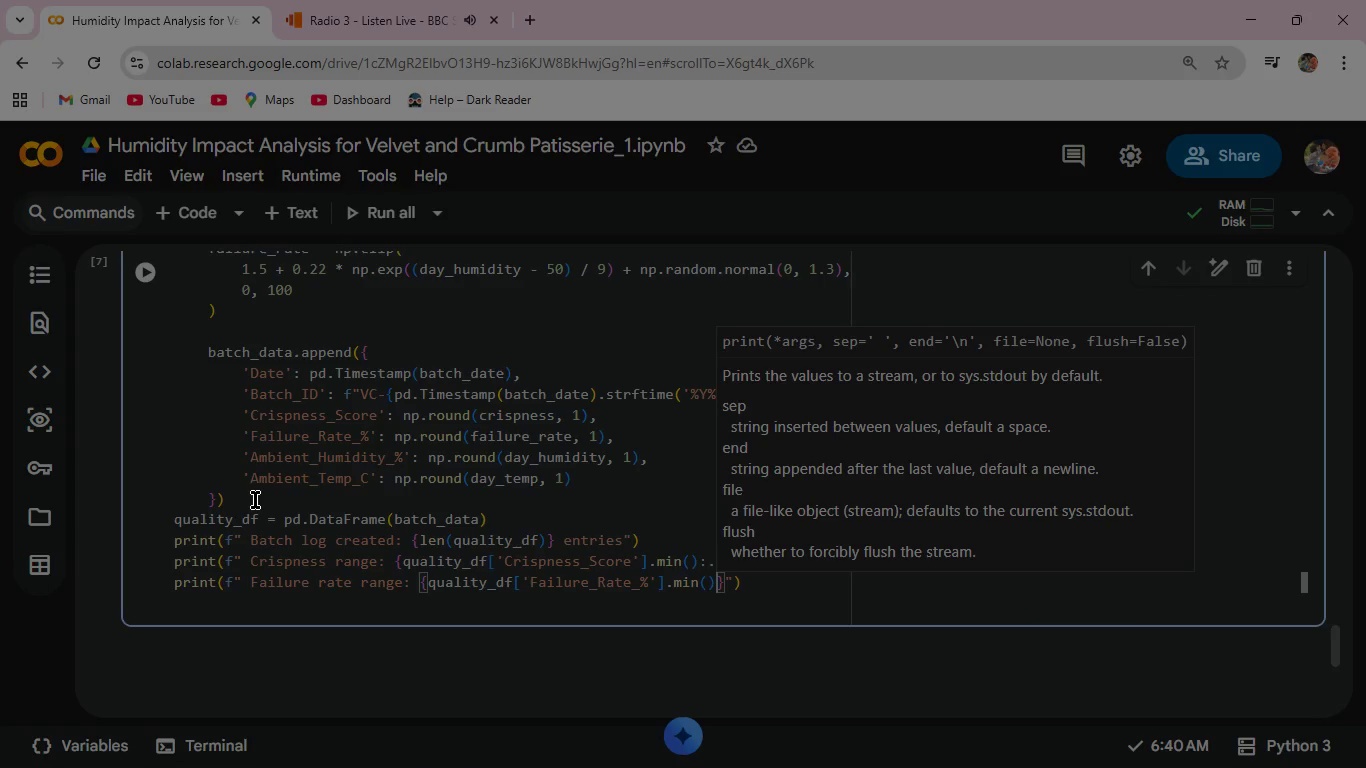 
type(:.1f)
 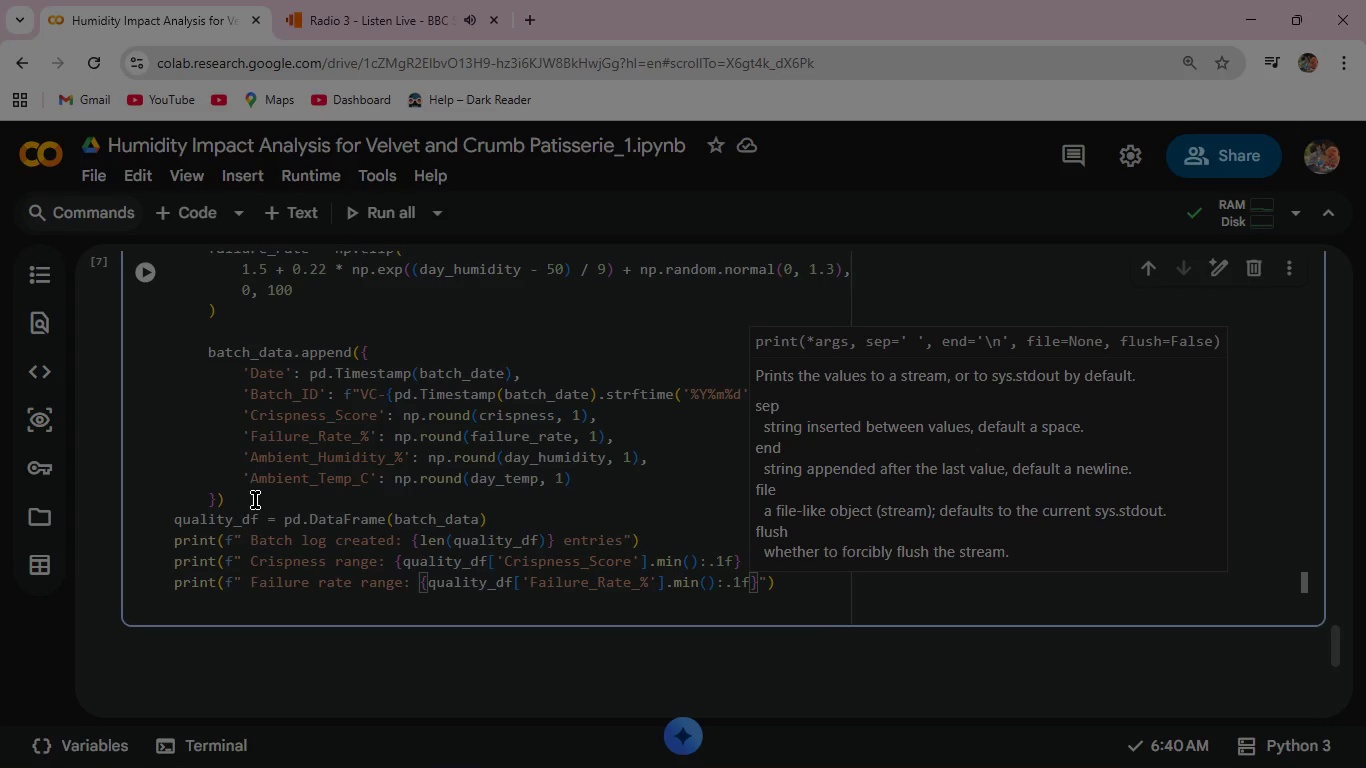 
key(ArrowRight)
 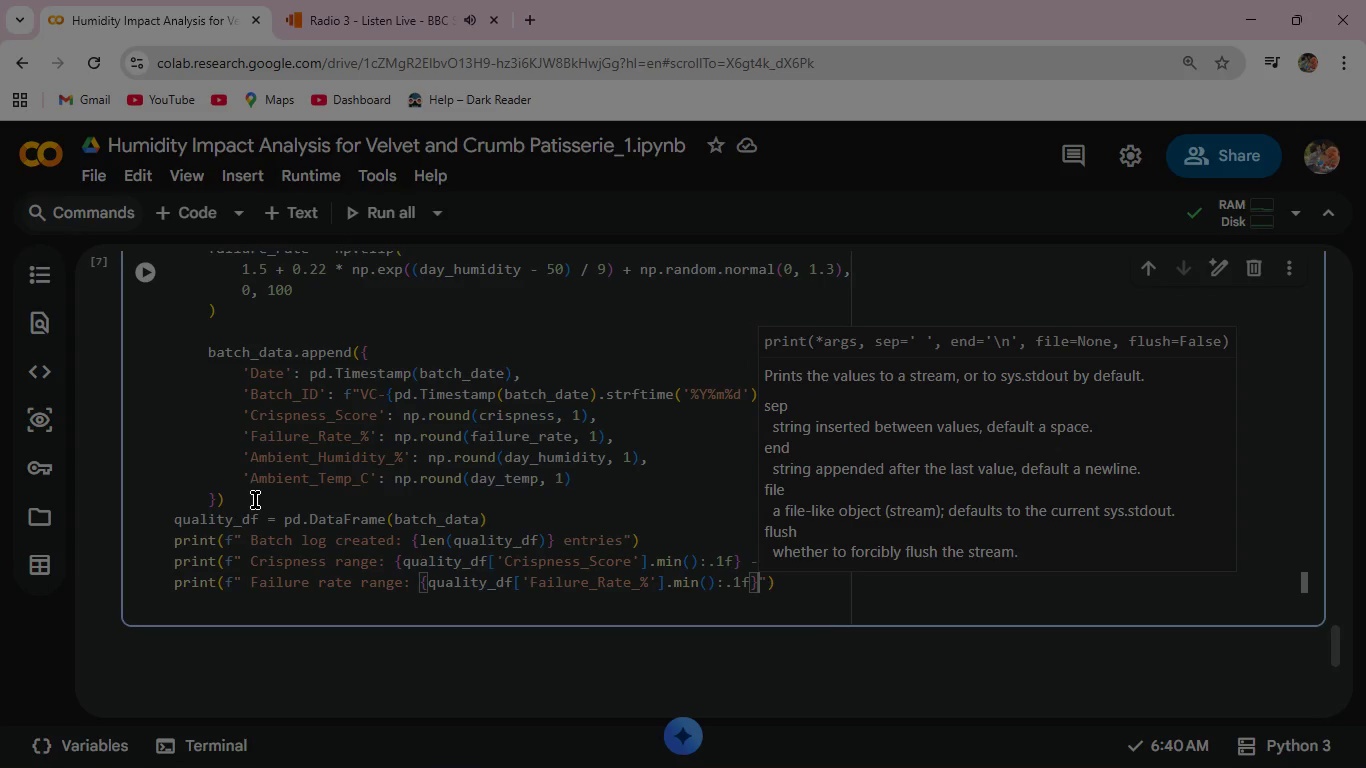 
key(Shift+5)
 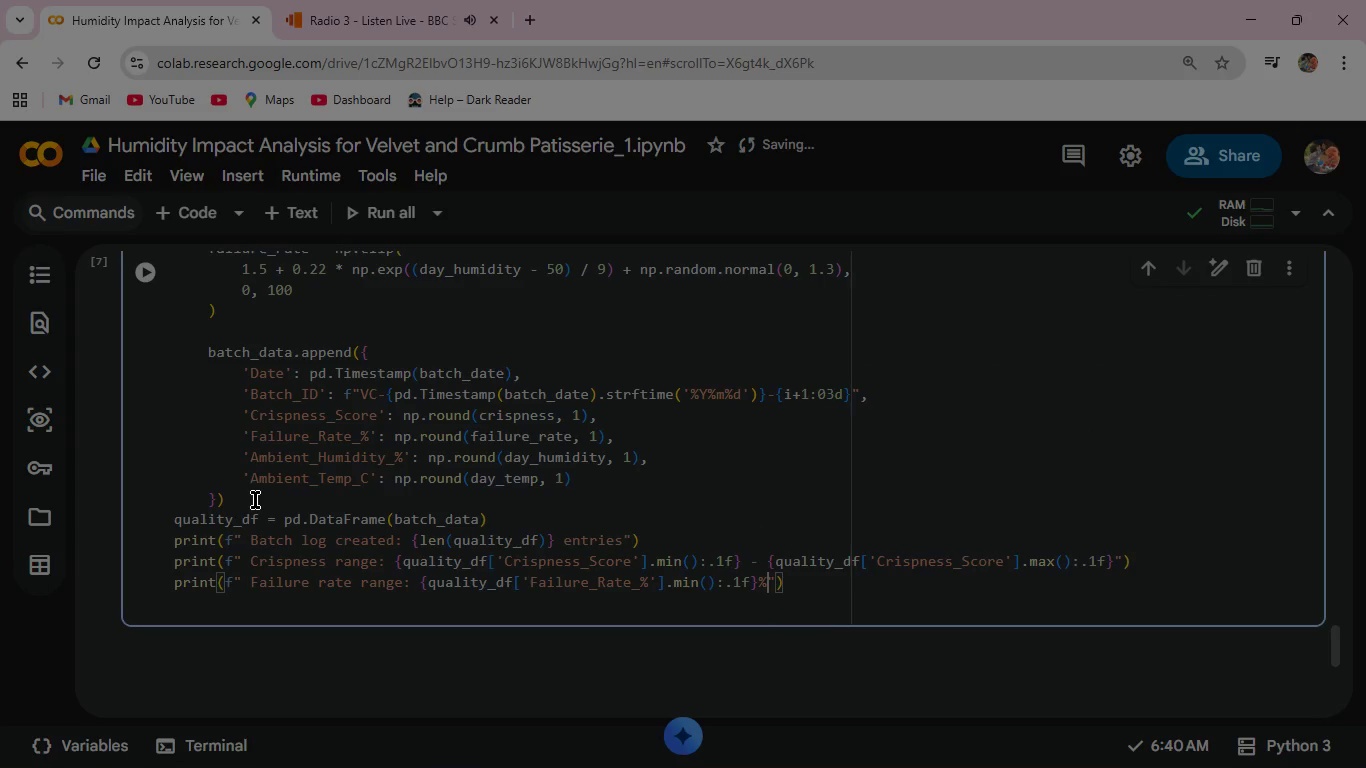 
key(Space)
 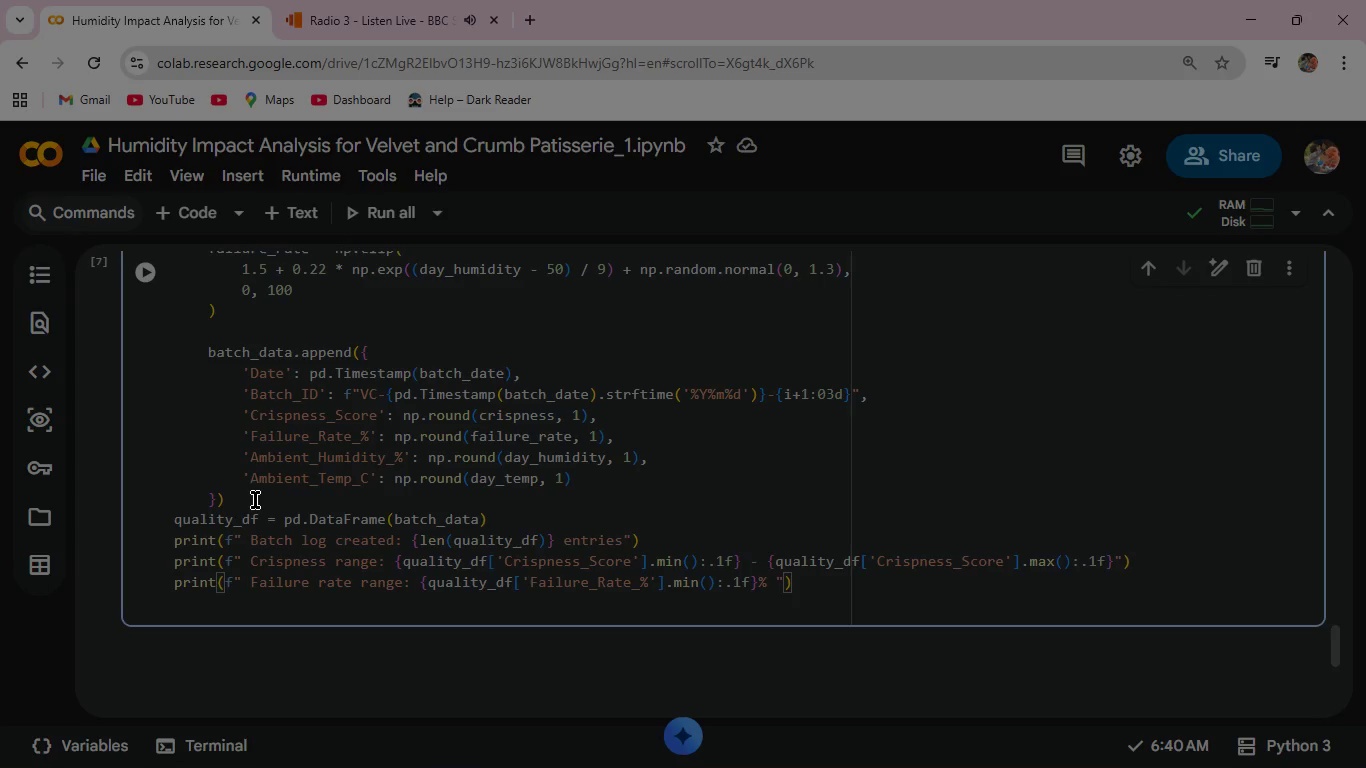 
key(Minus)
 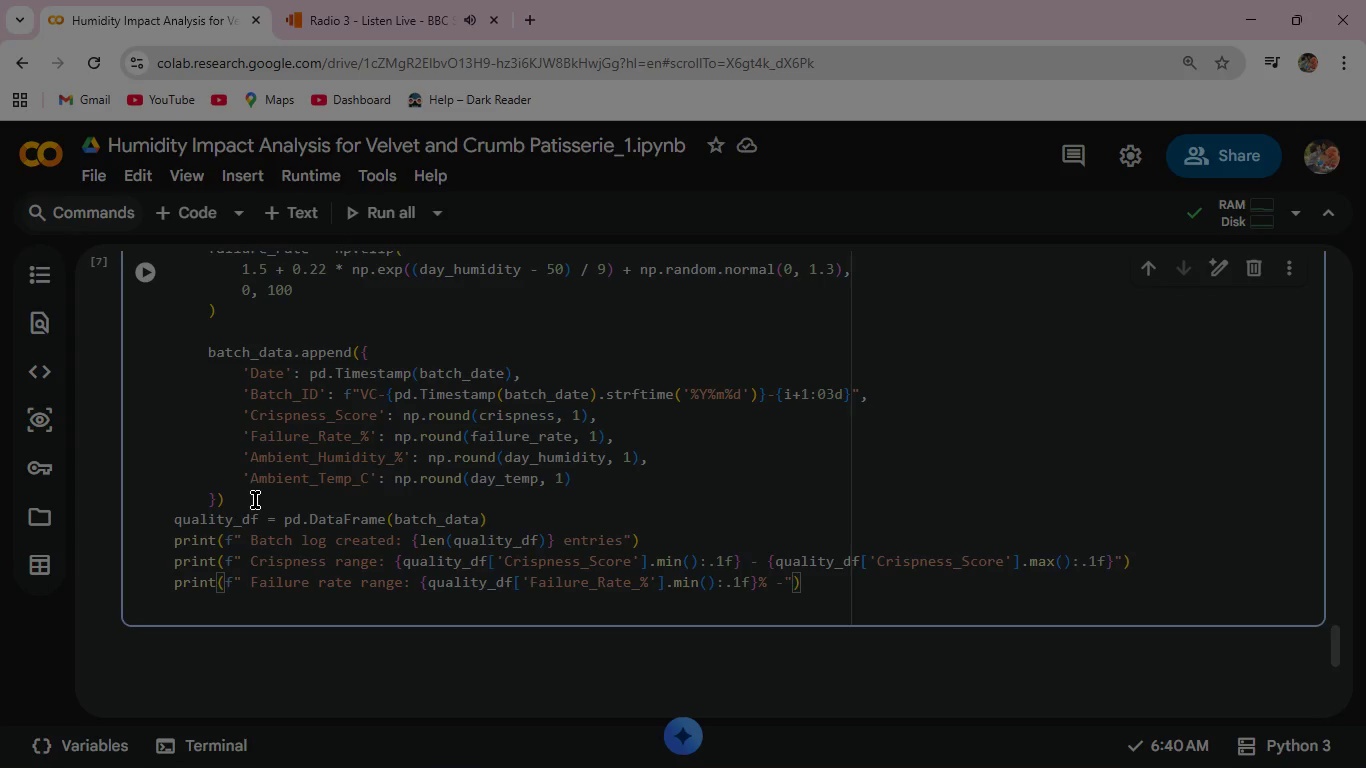 
key(Space)
 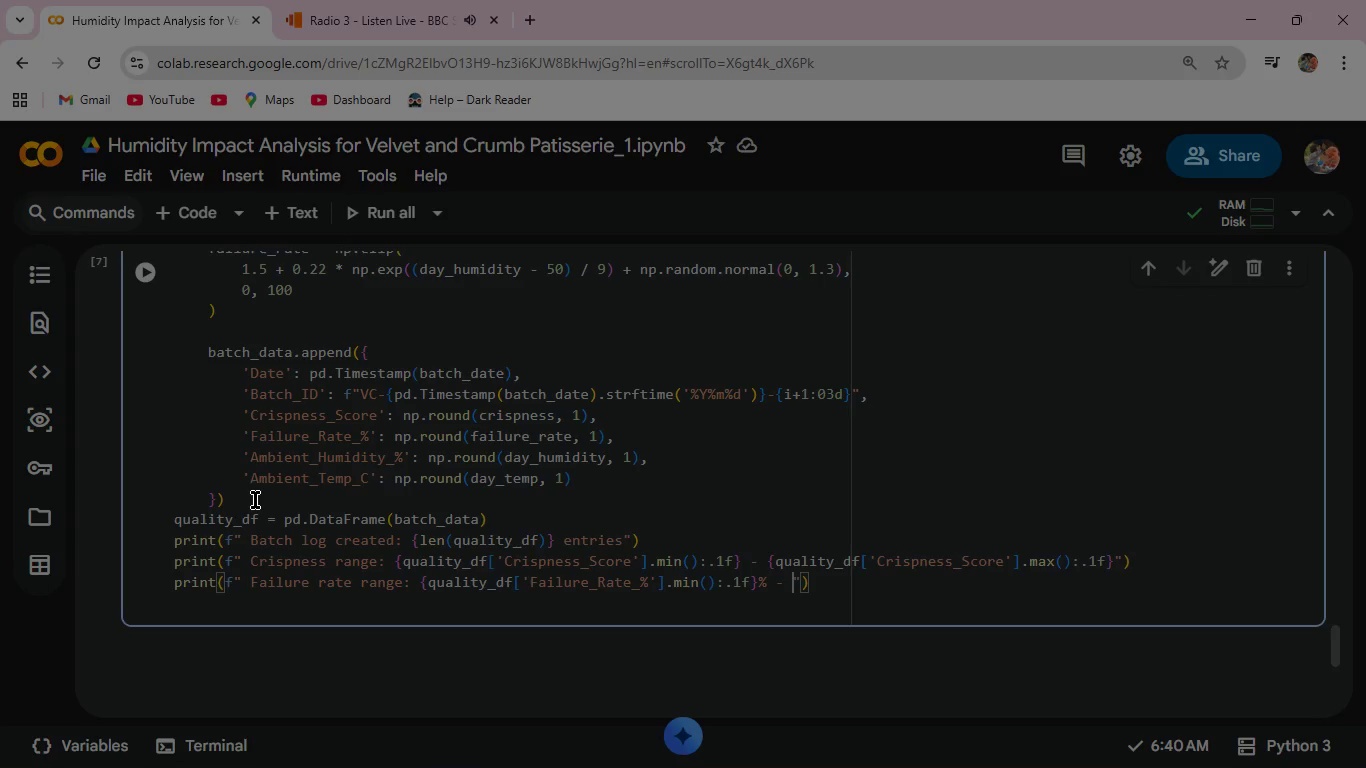 
key(Shift+BracketLeft)
 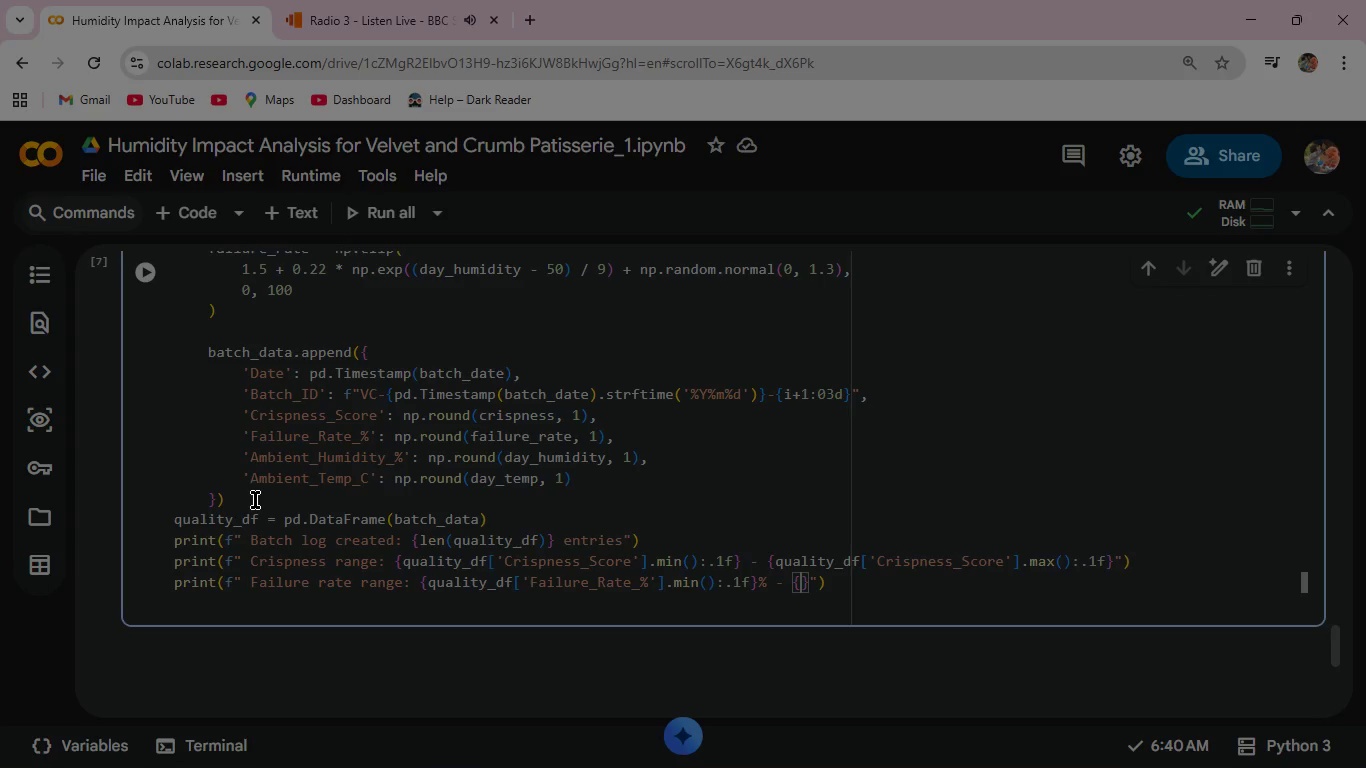 
type(quality_df)
 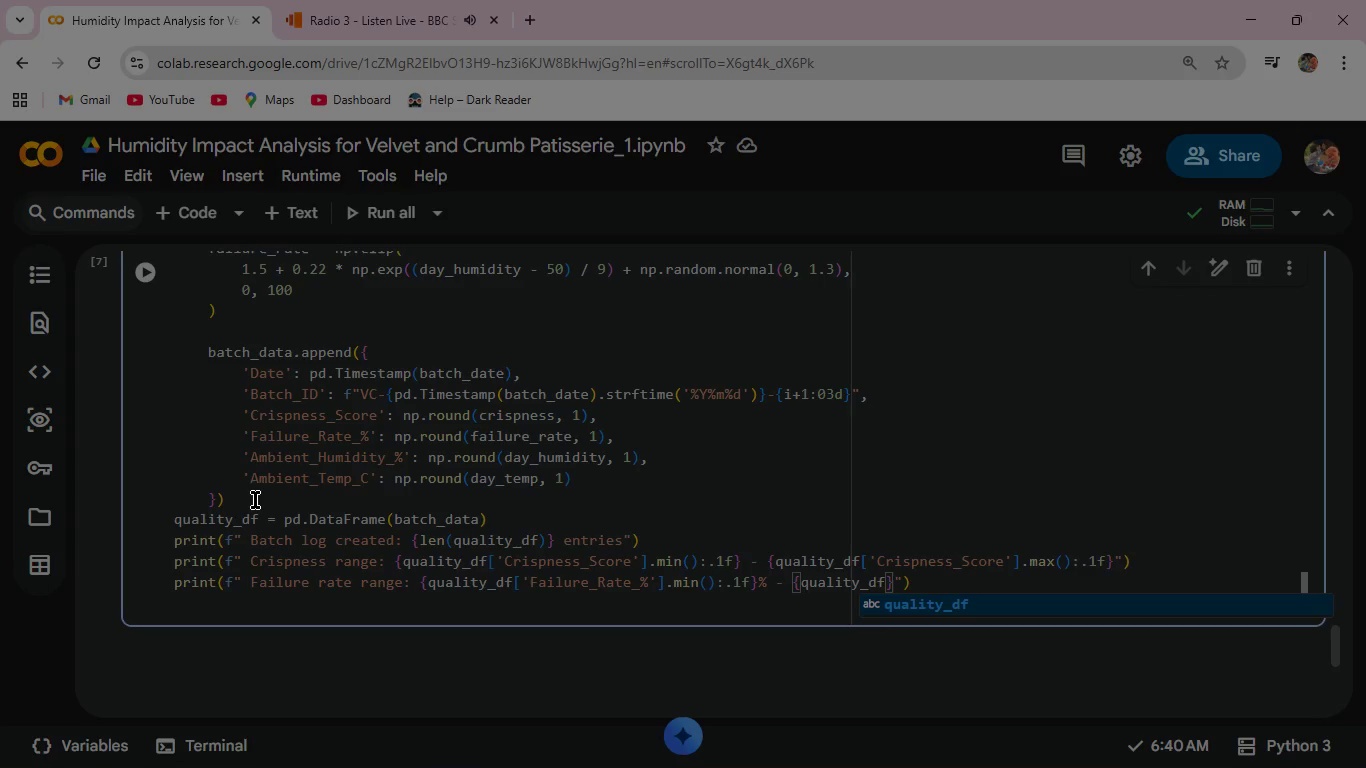 
wait(7.39)
 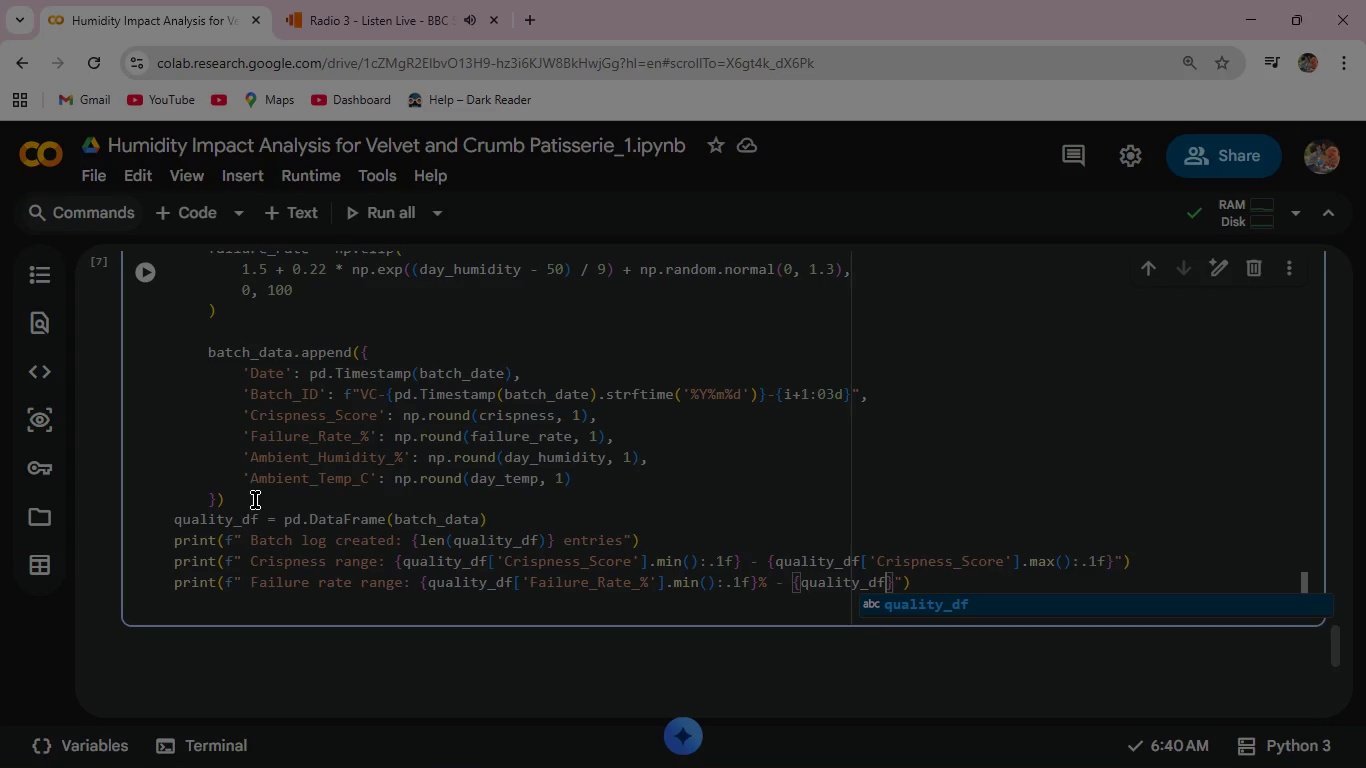 
key(BracketLeft)
 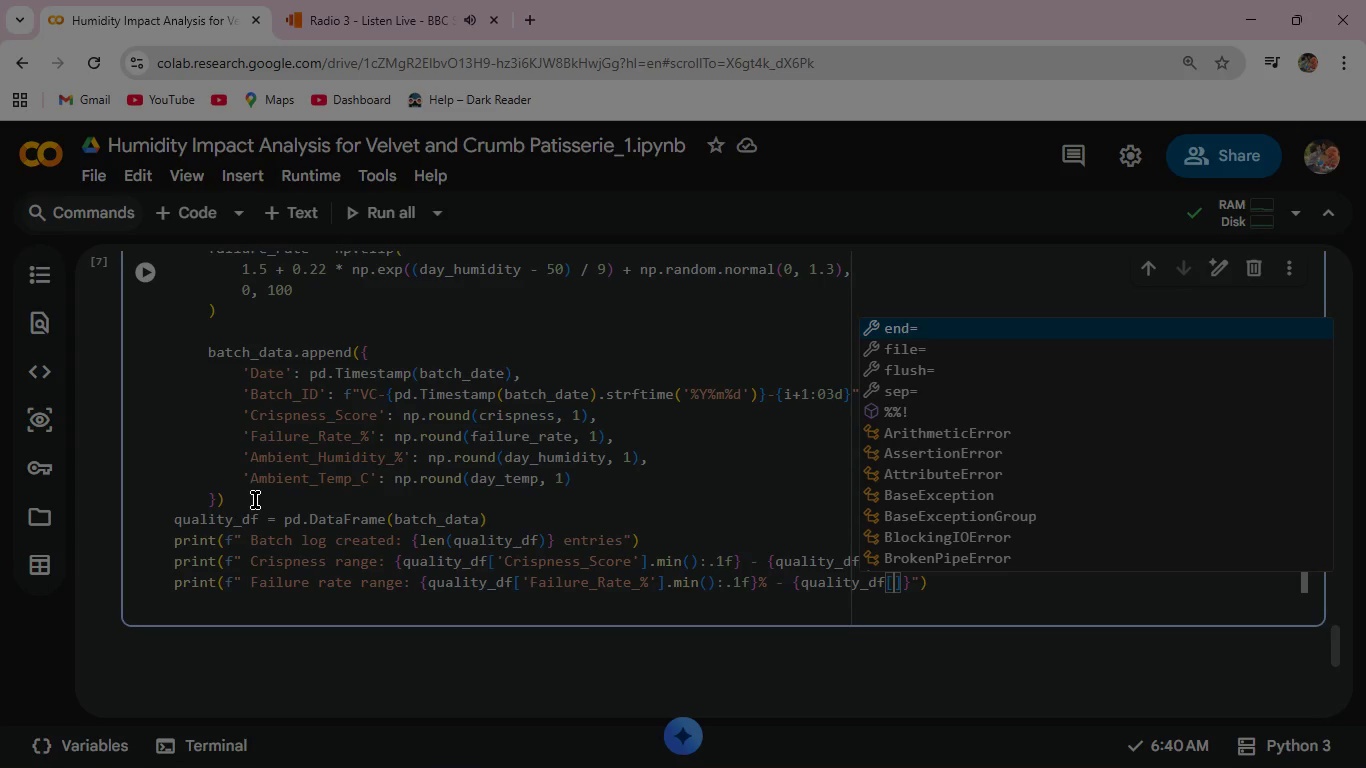 
key(Quote)
 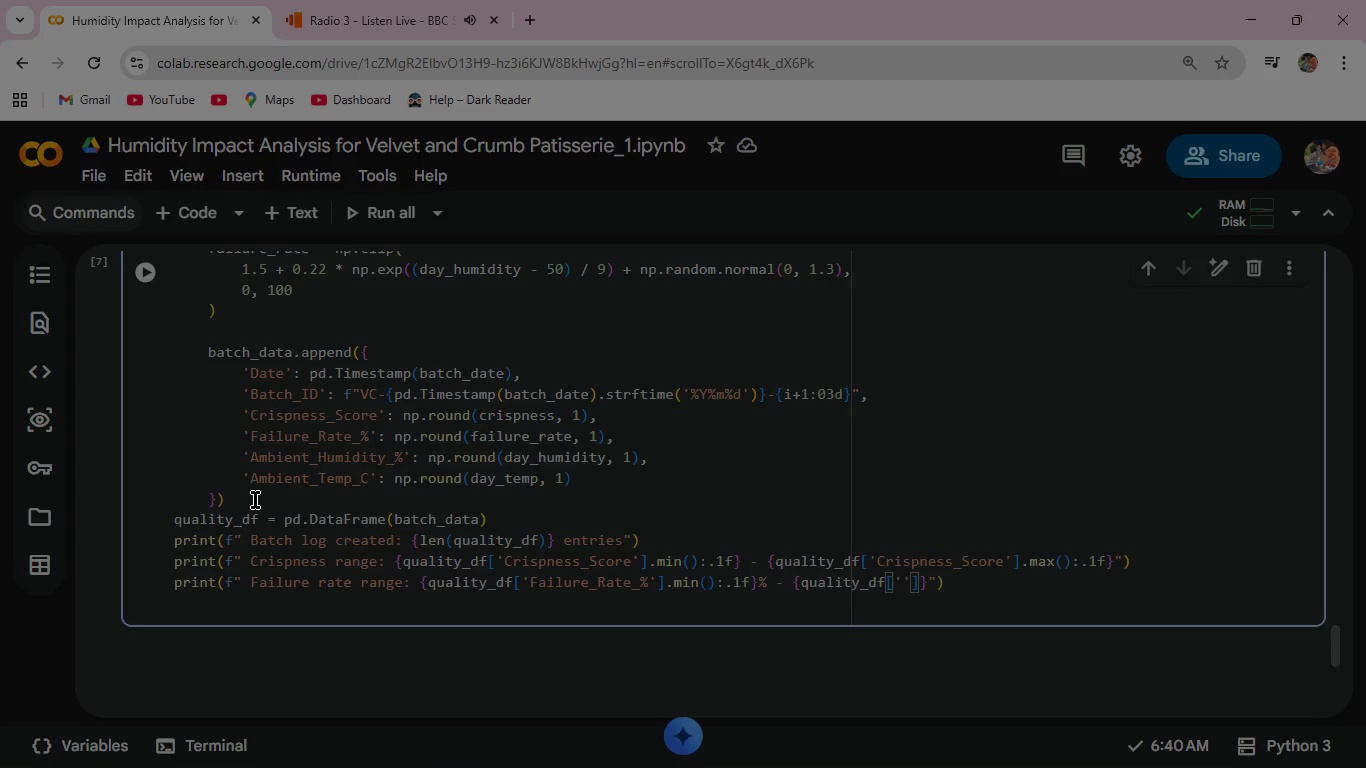 
key(Shift+F)
 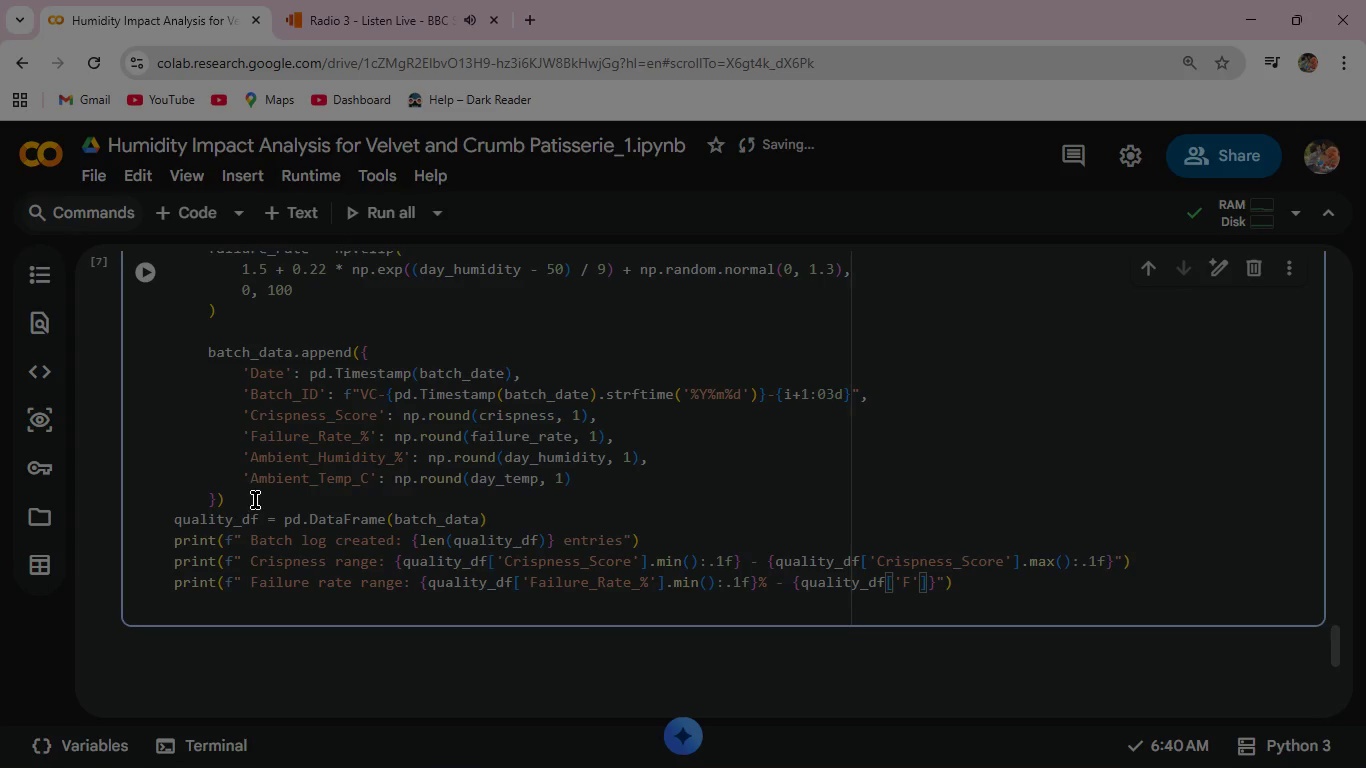 
scroll: coordinate [540, 465], scroll_direction: down, amount: 1.0
 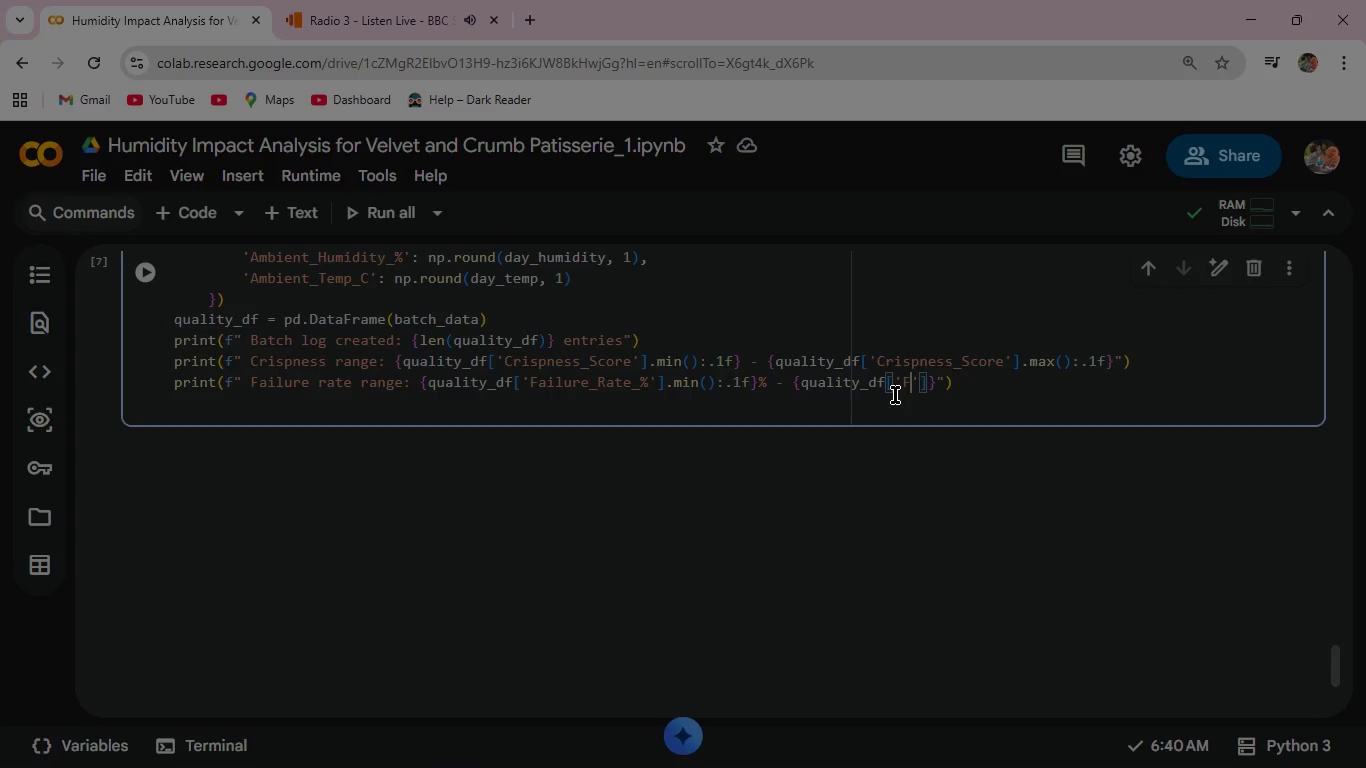 
wait(5.45)
 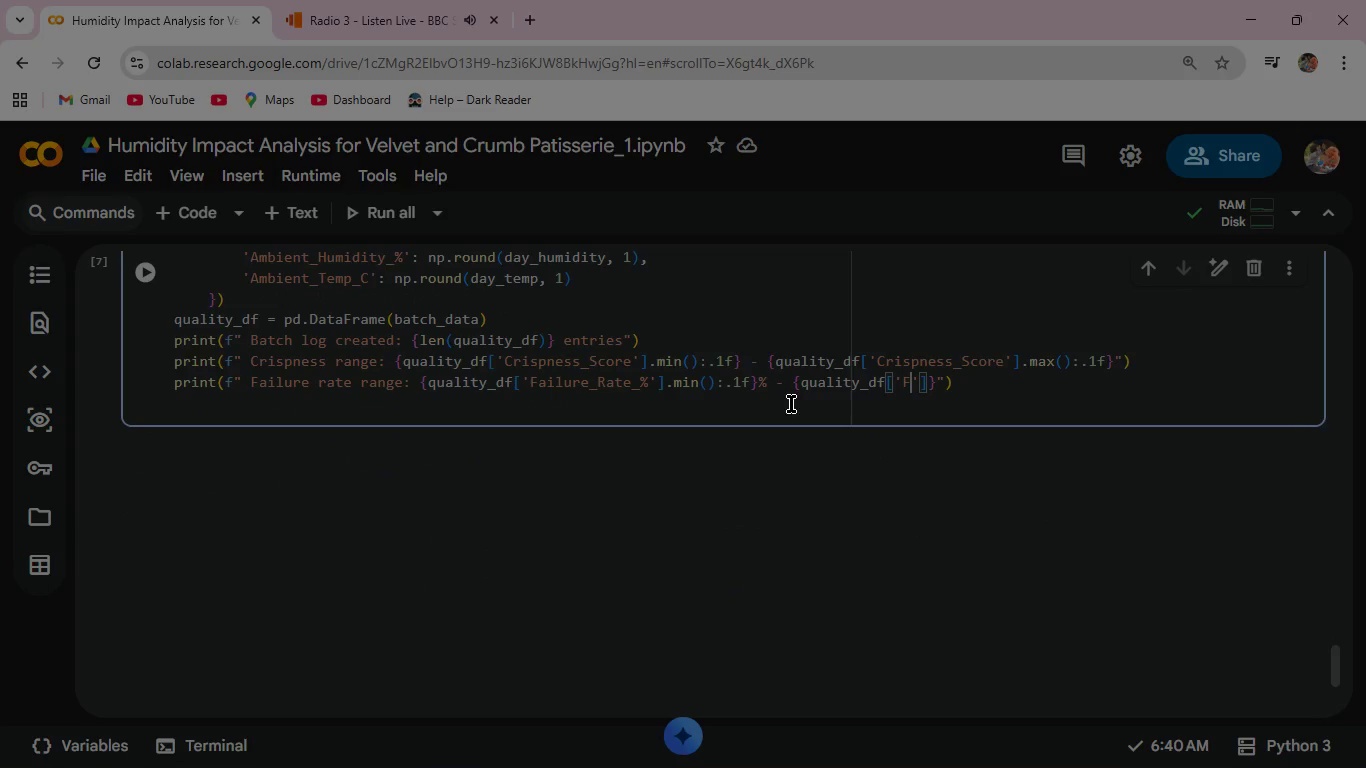 
type(ailure_Rate_%)
 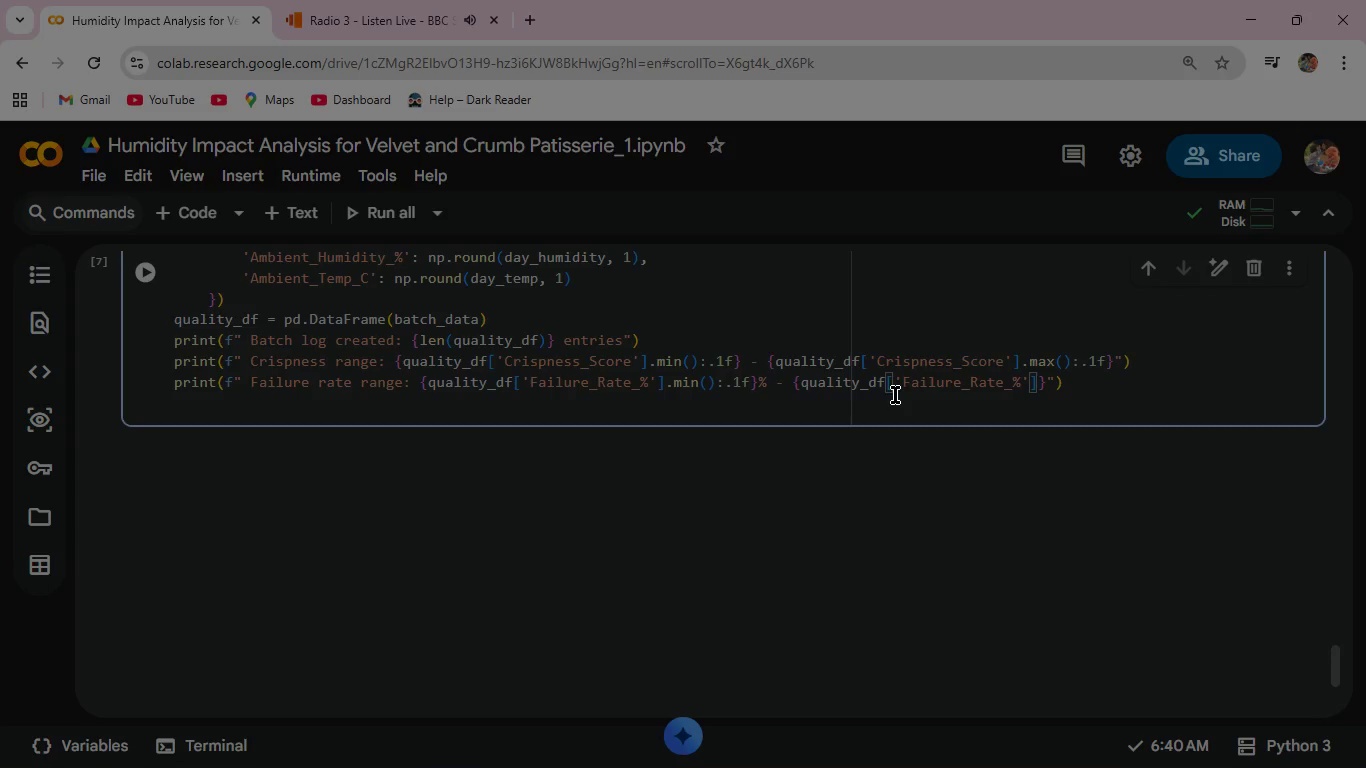 
key(ArrowRight)
 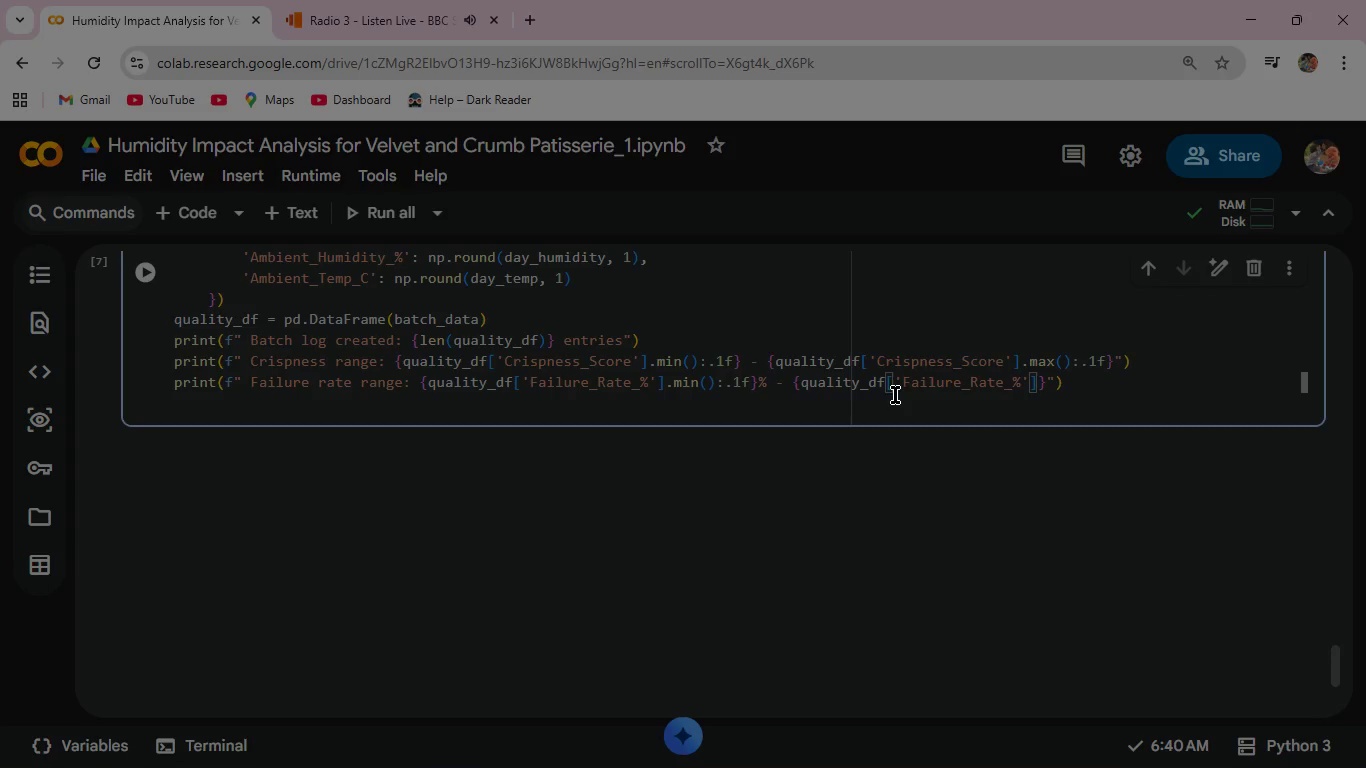 
key(ArrowRight)
 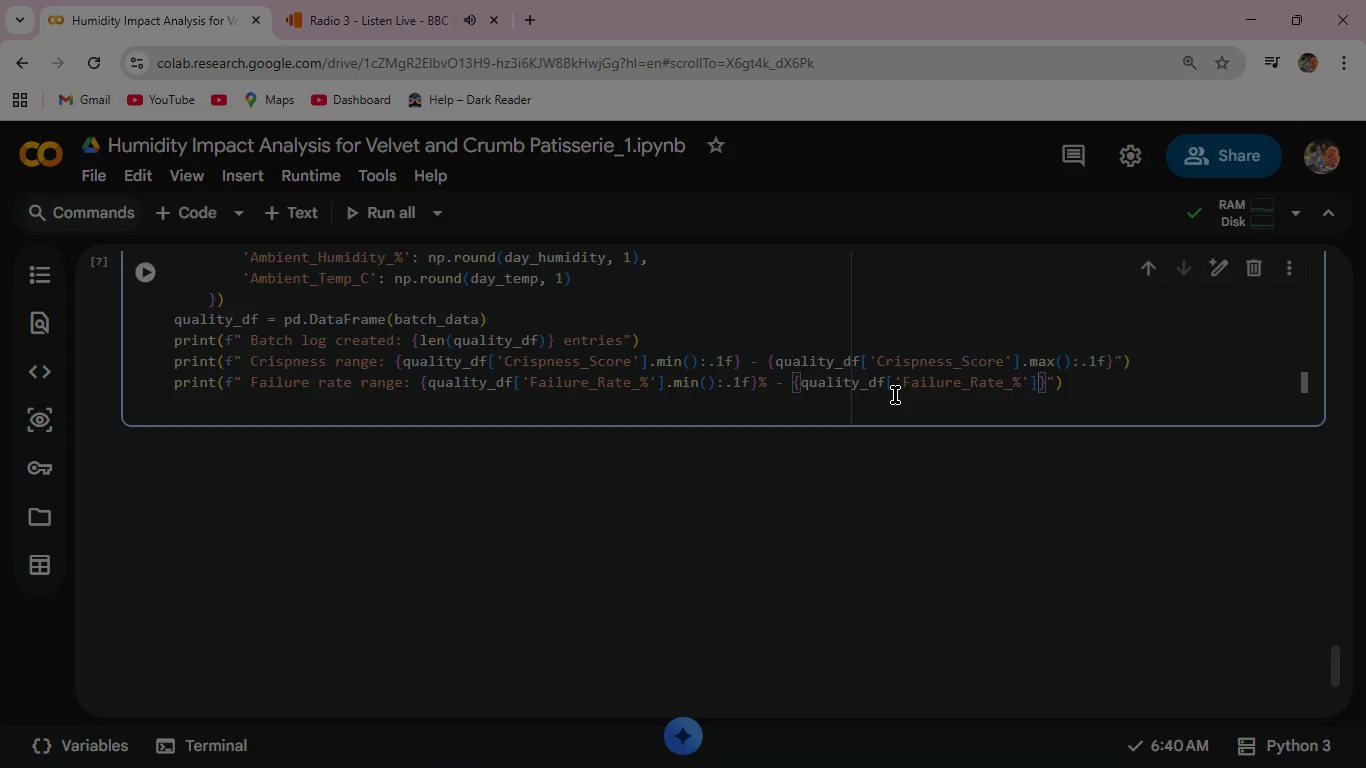 
type(.max()
 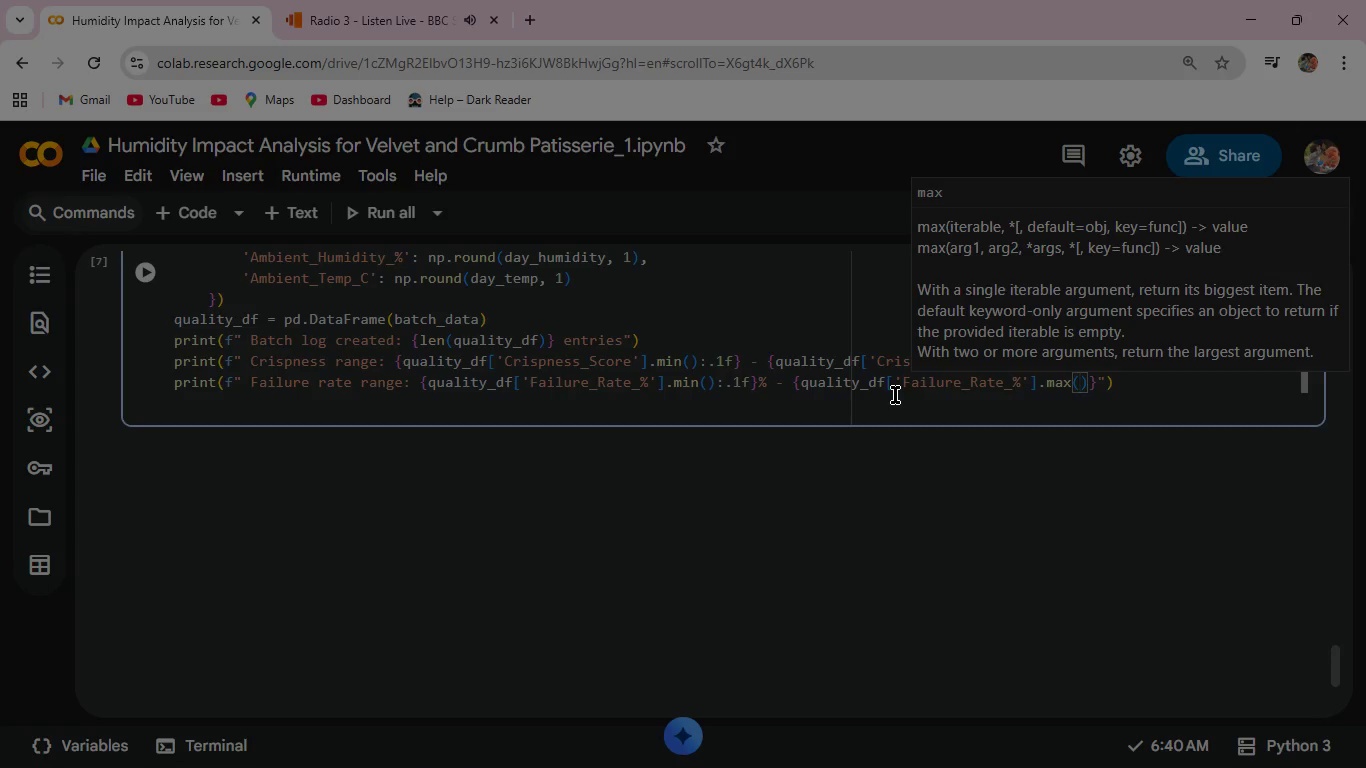 
key(ArrowRight)
 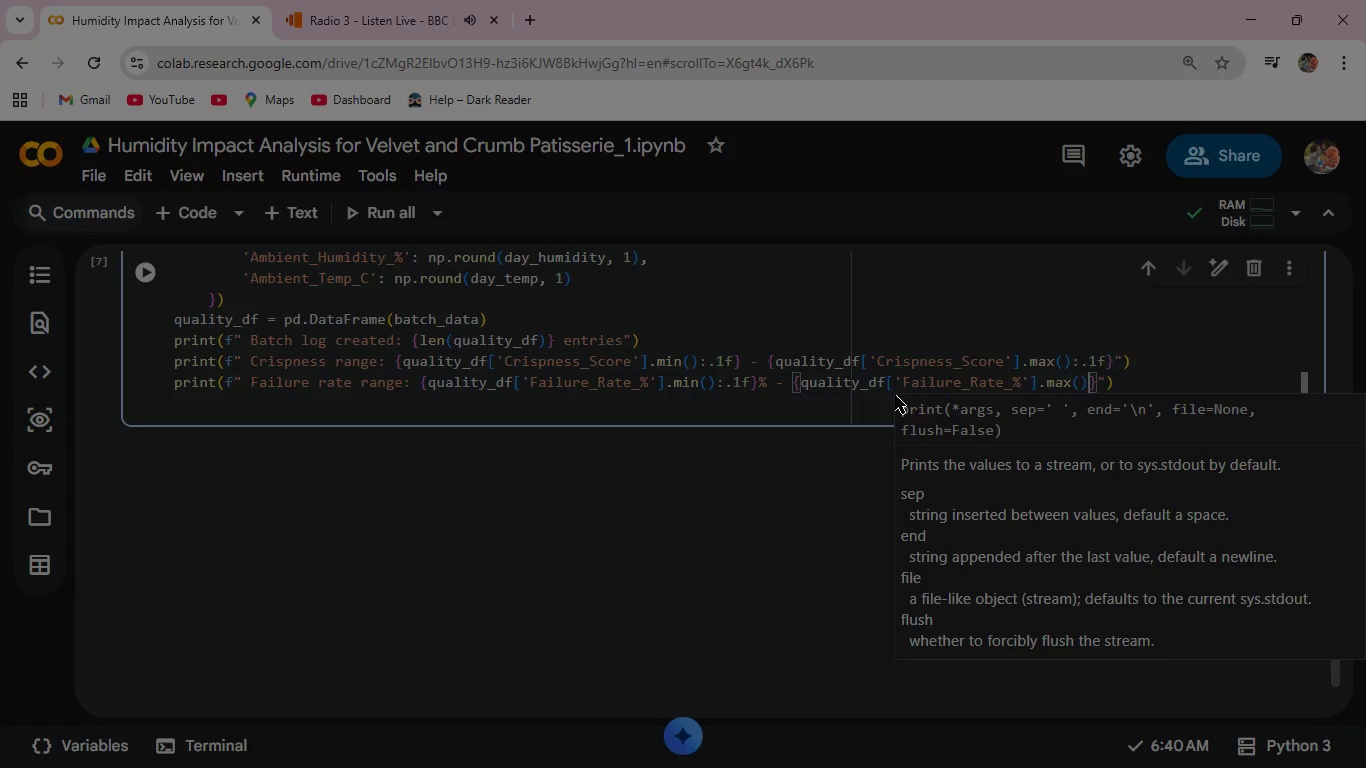 
type(: .1f)
 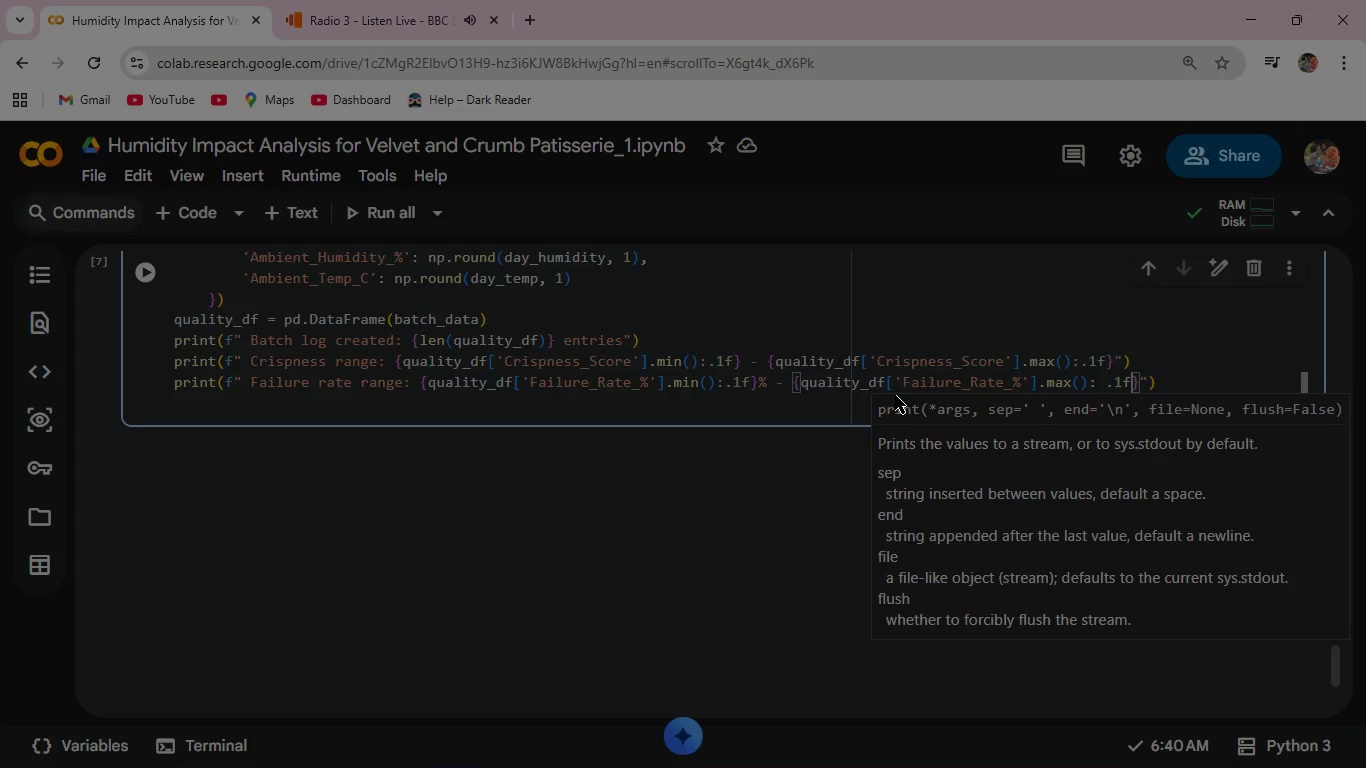 
key(ArrowRight)
 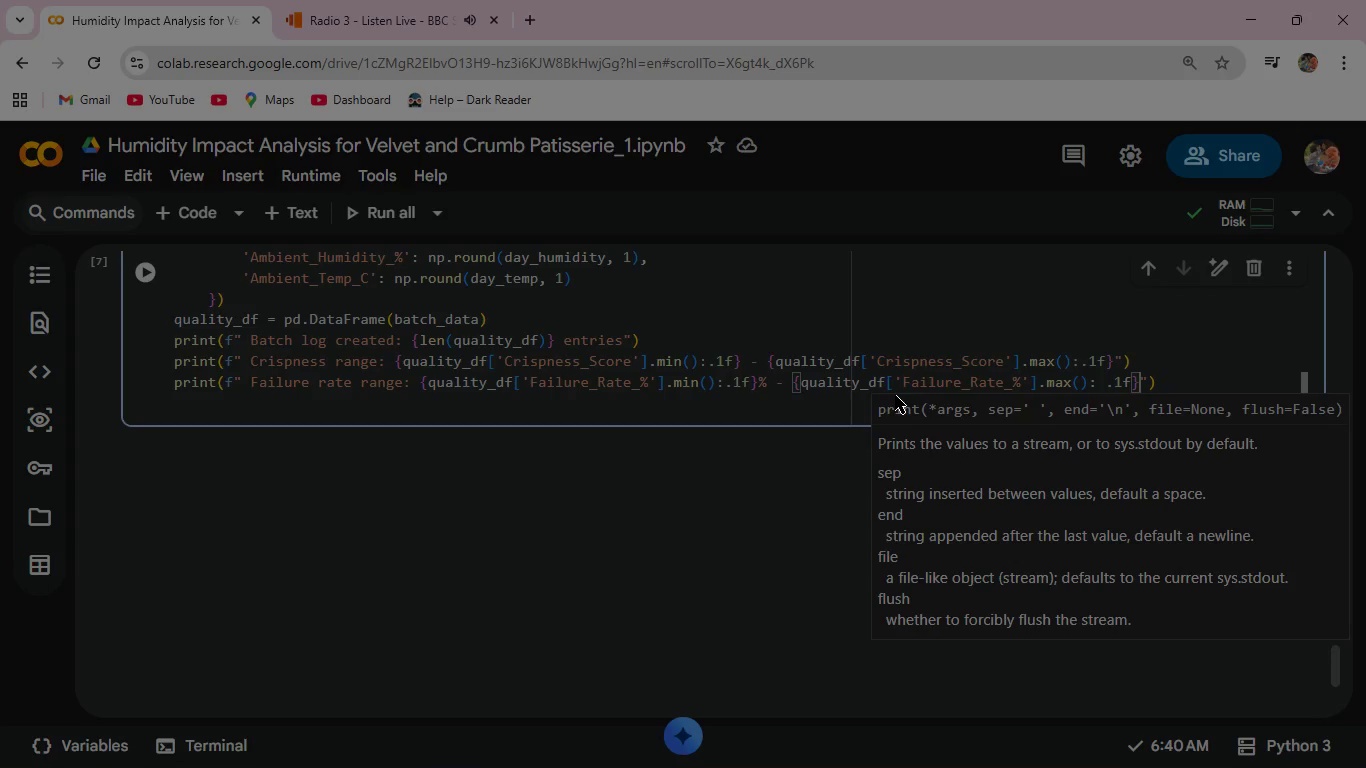 
key(Shift+5)
 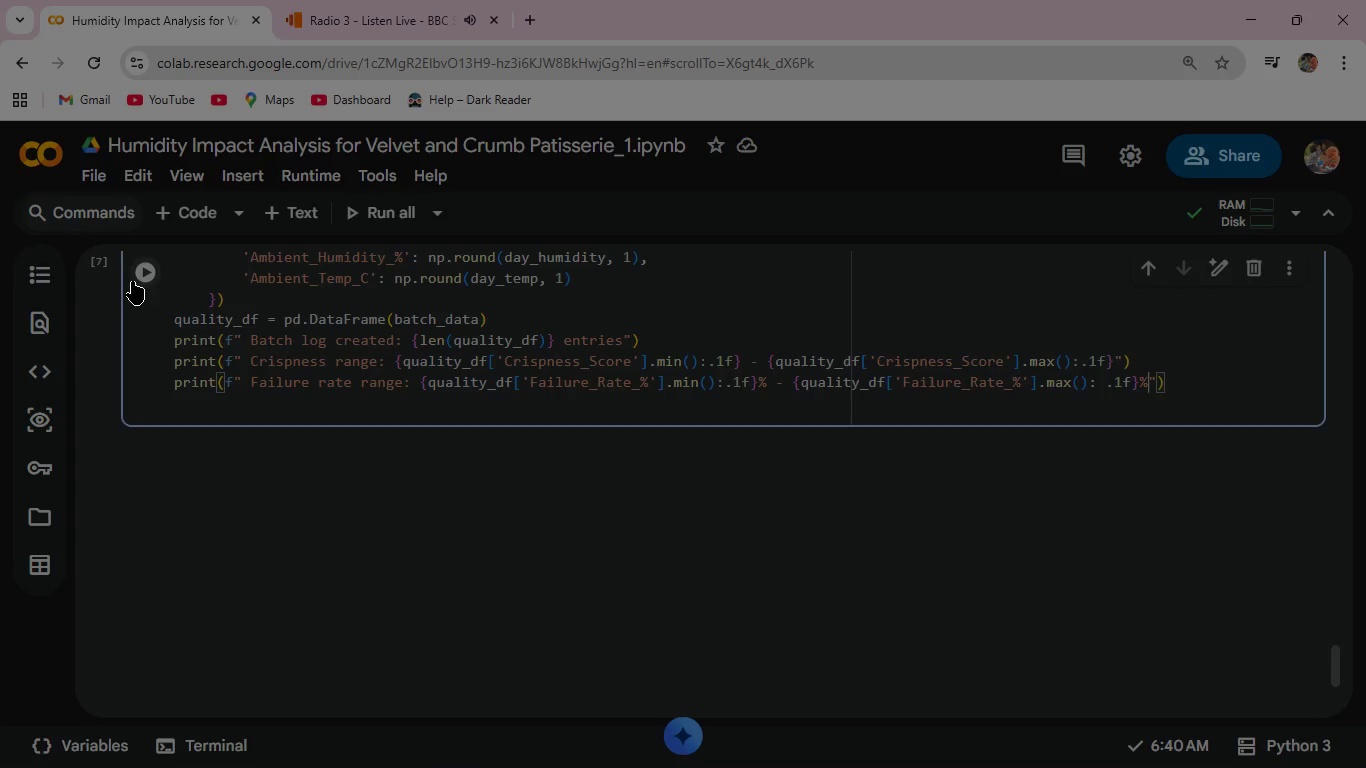 
left_click([146, 262])
 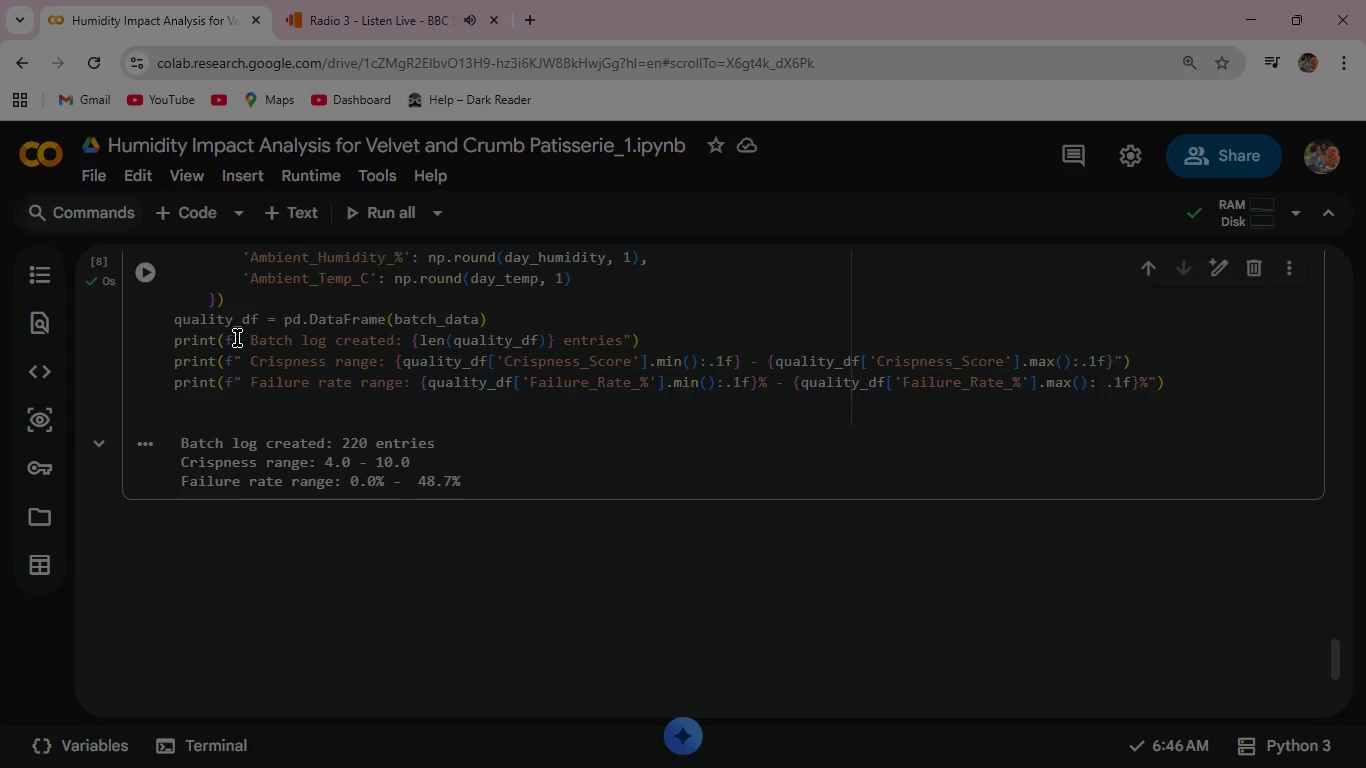 
wait(12.94)
 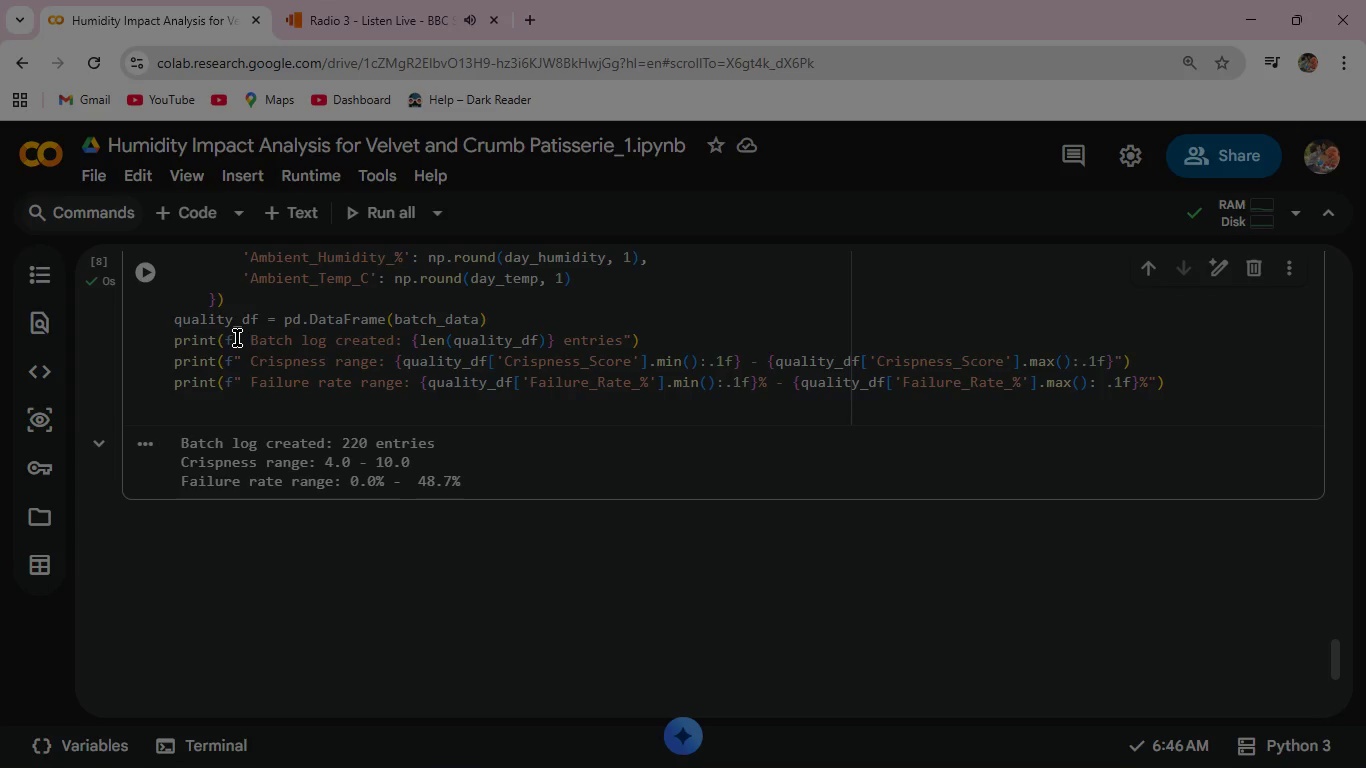 
left_click([1176, 379])
 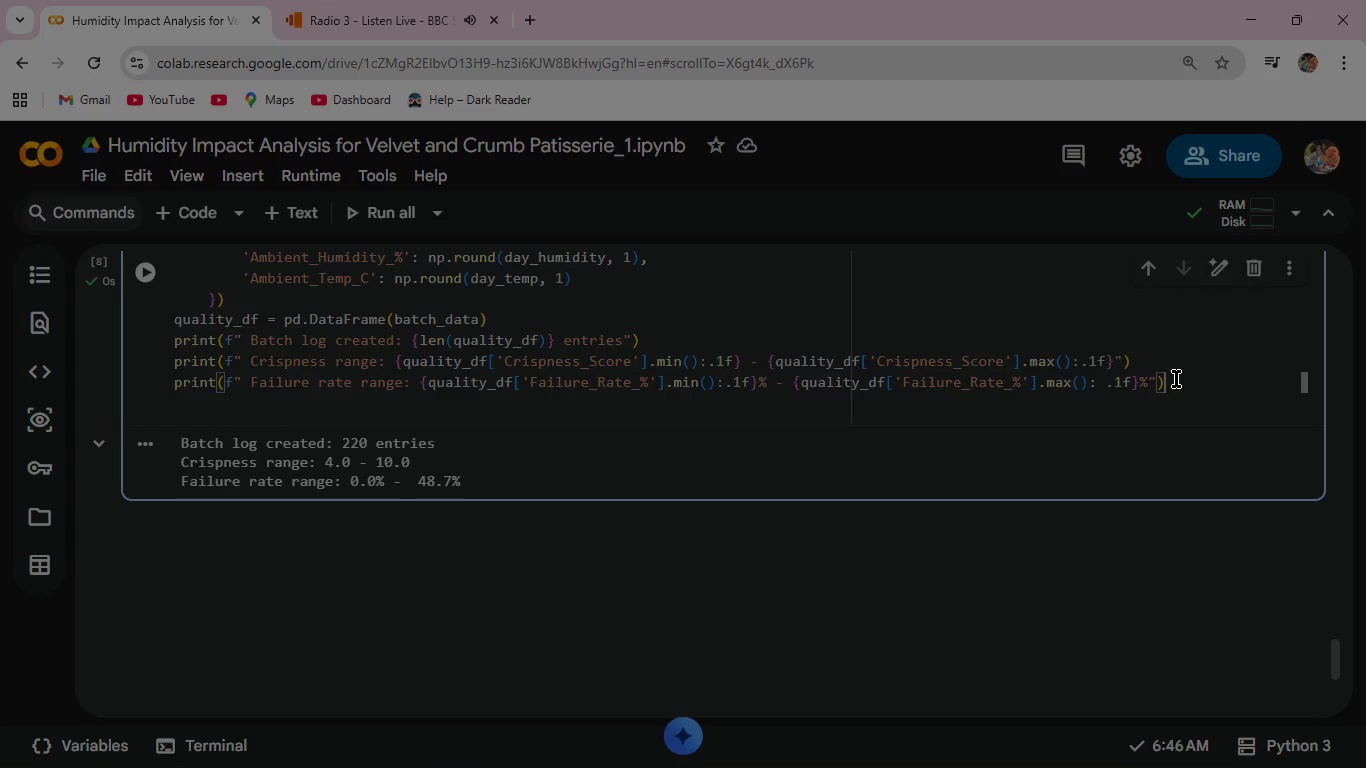 
left_click([1176, 379])
 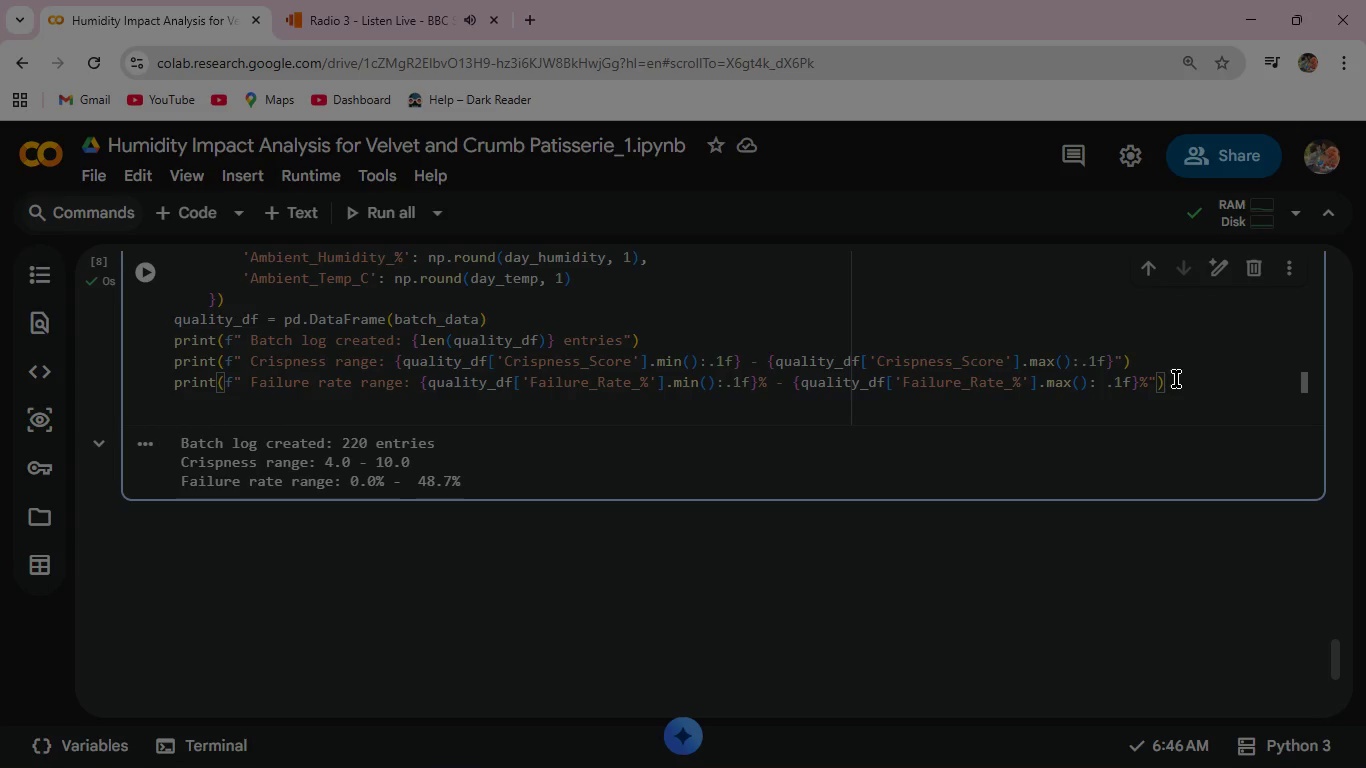 
key(Enter)
 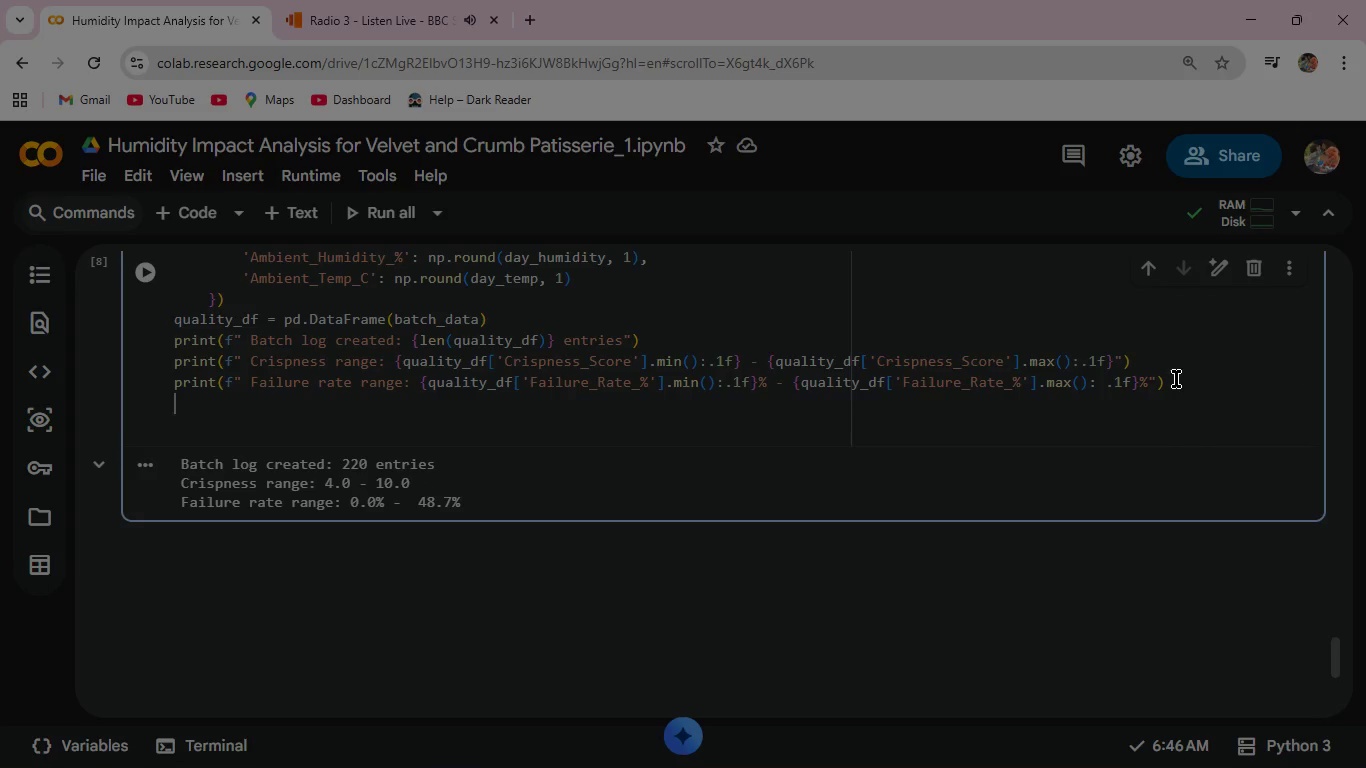 
type(quality)
 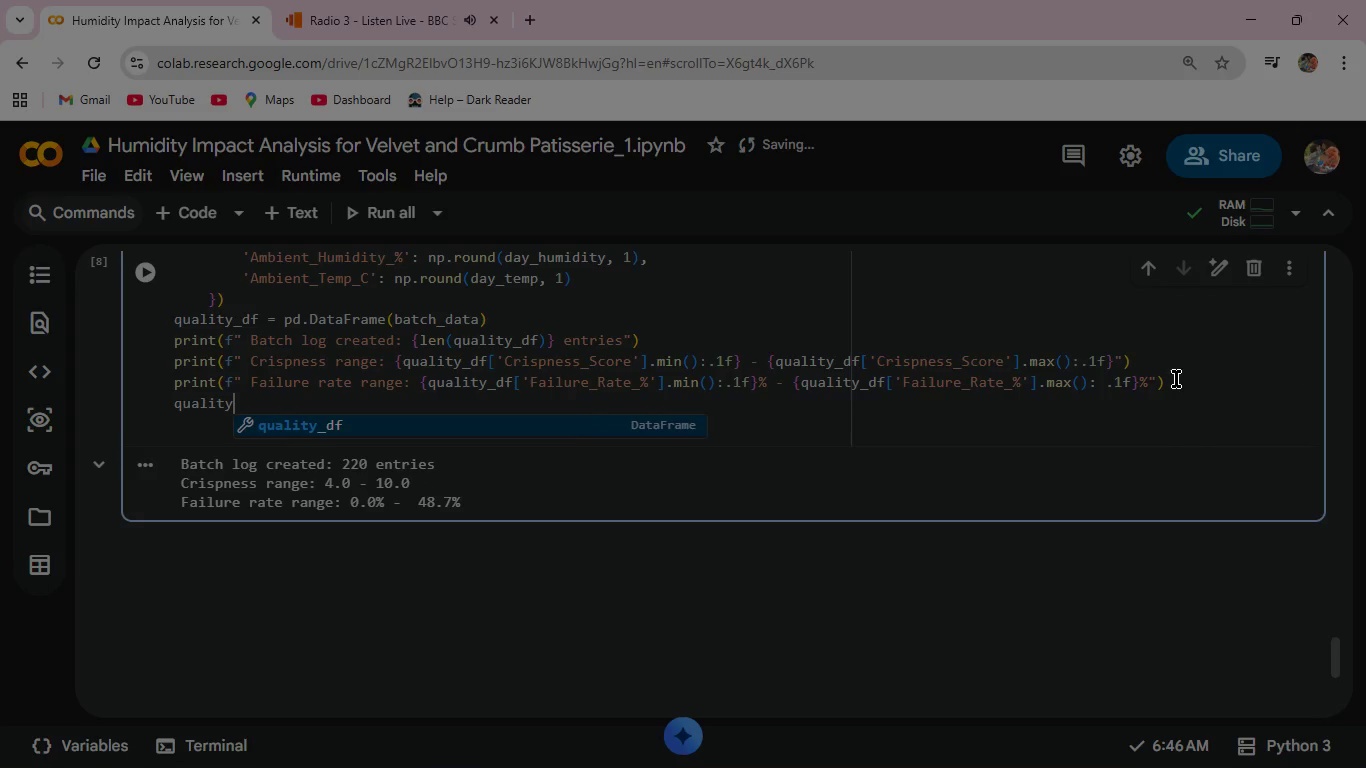 
key(Enter)
 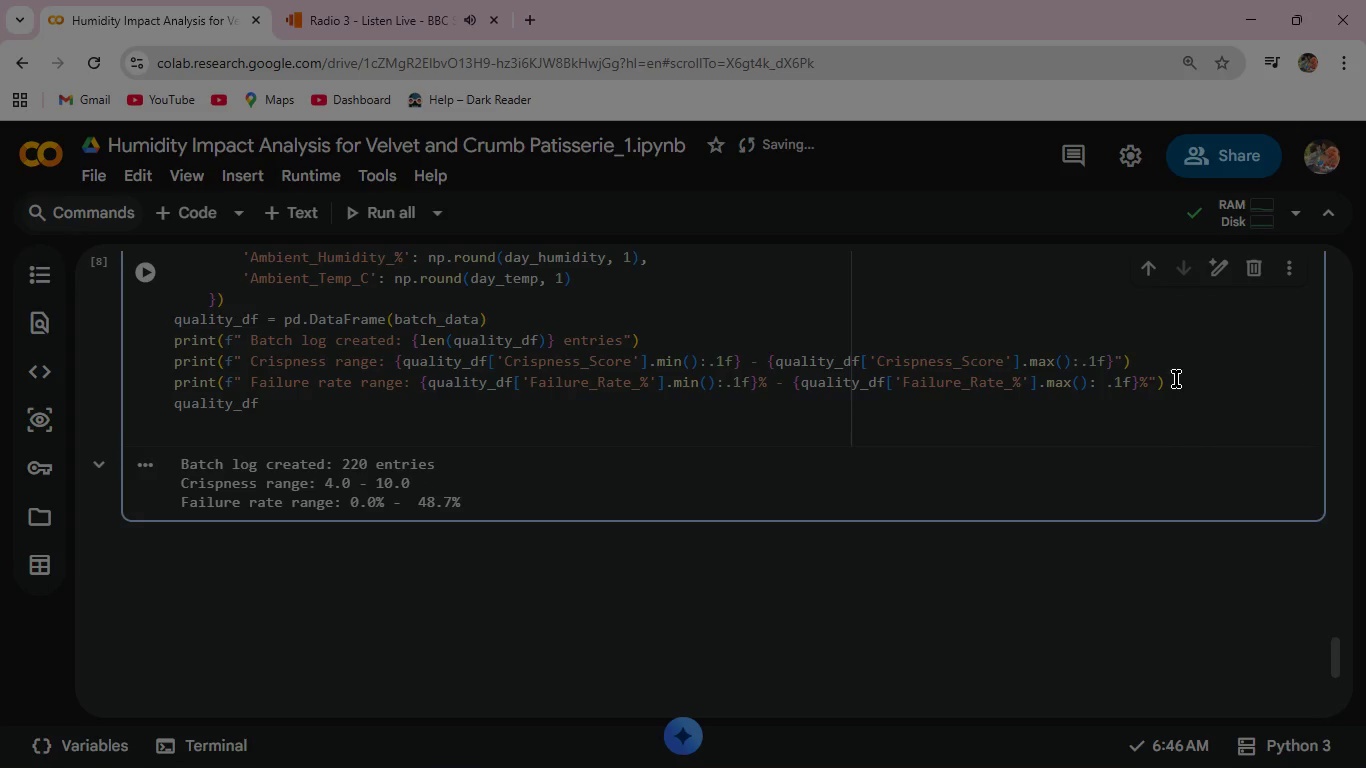 
type(.head()
 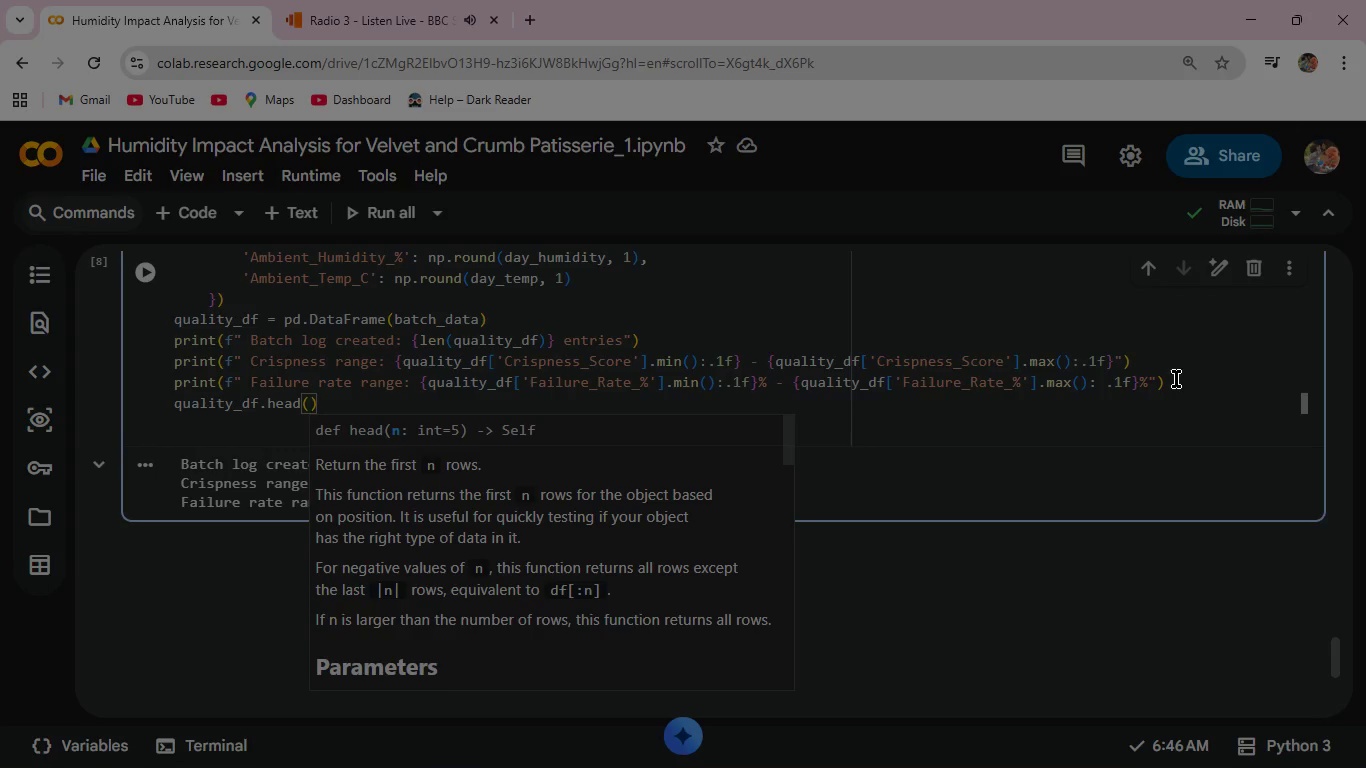 
left_click([145, 268])
 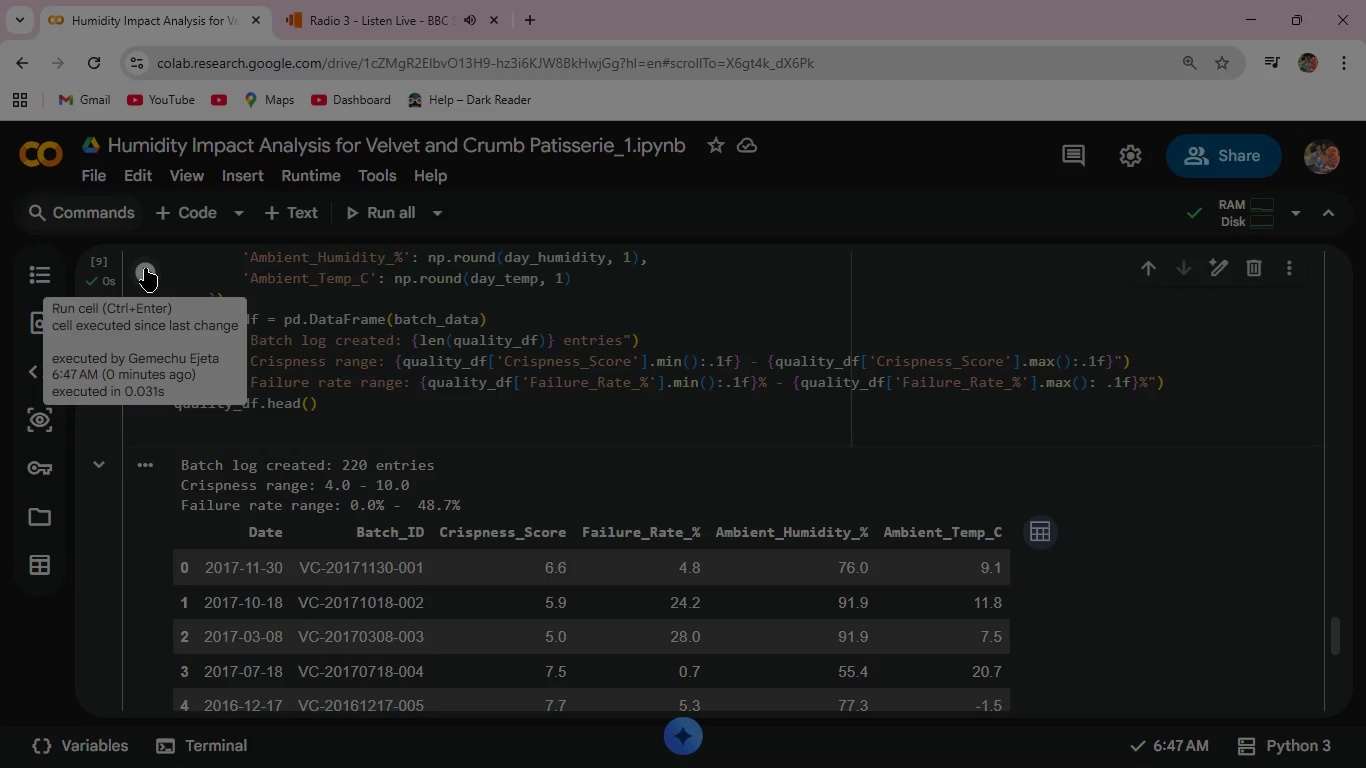 
wait(27.14)
 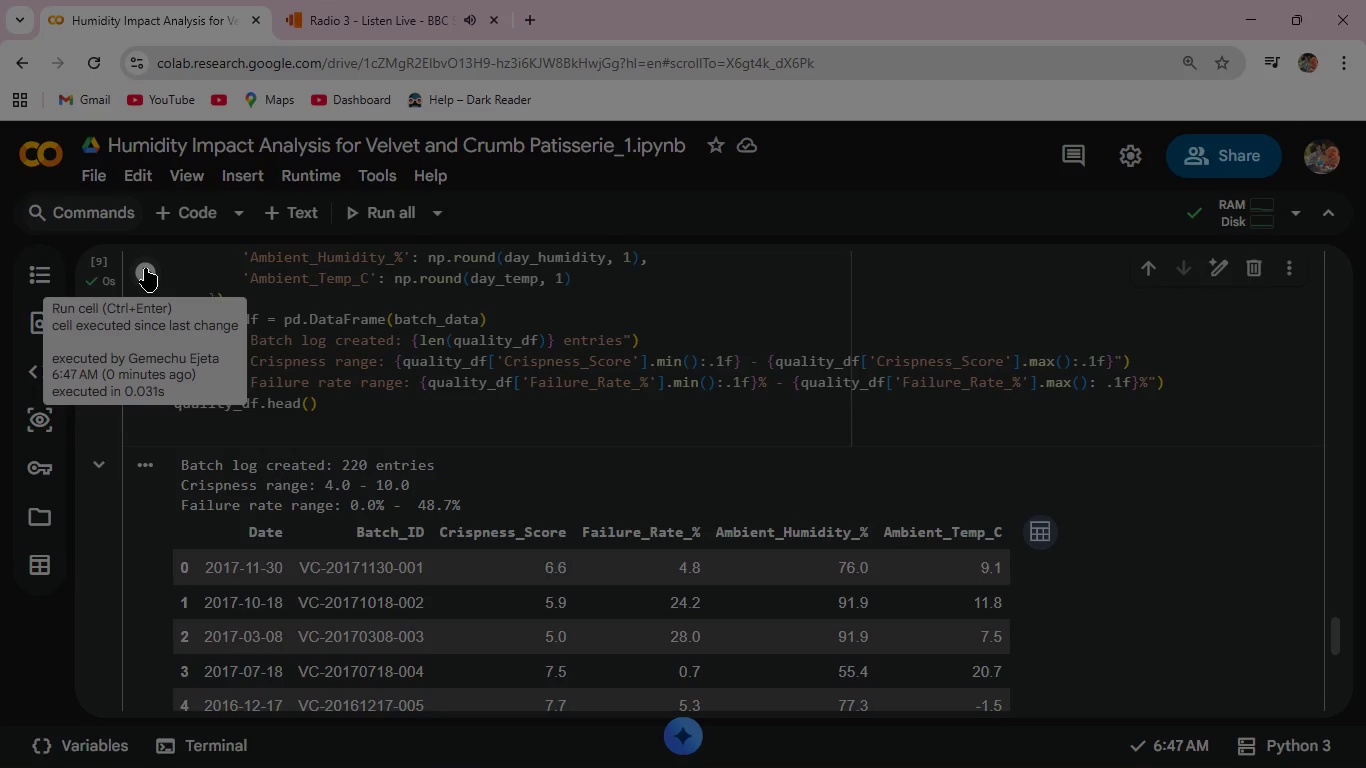 
scroll: coordinate [388, 581], scroll_direction: down, amount: 3.0
 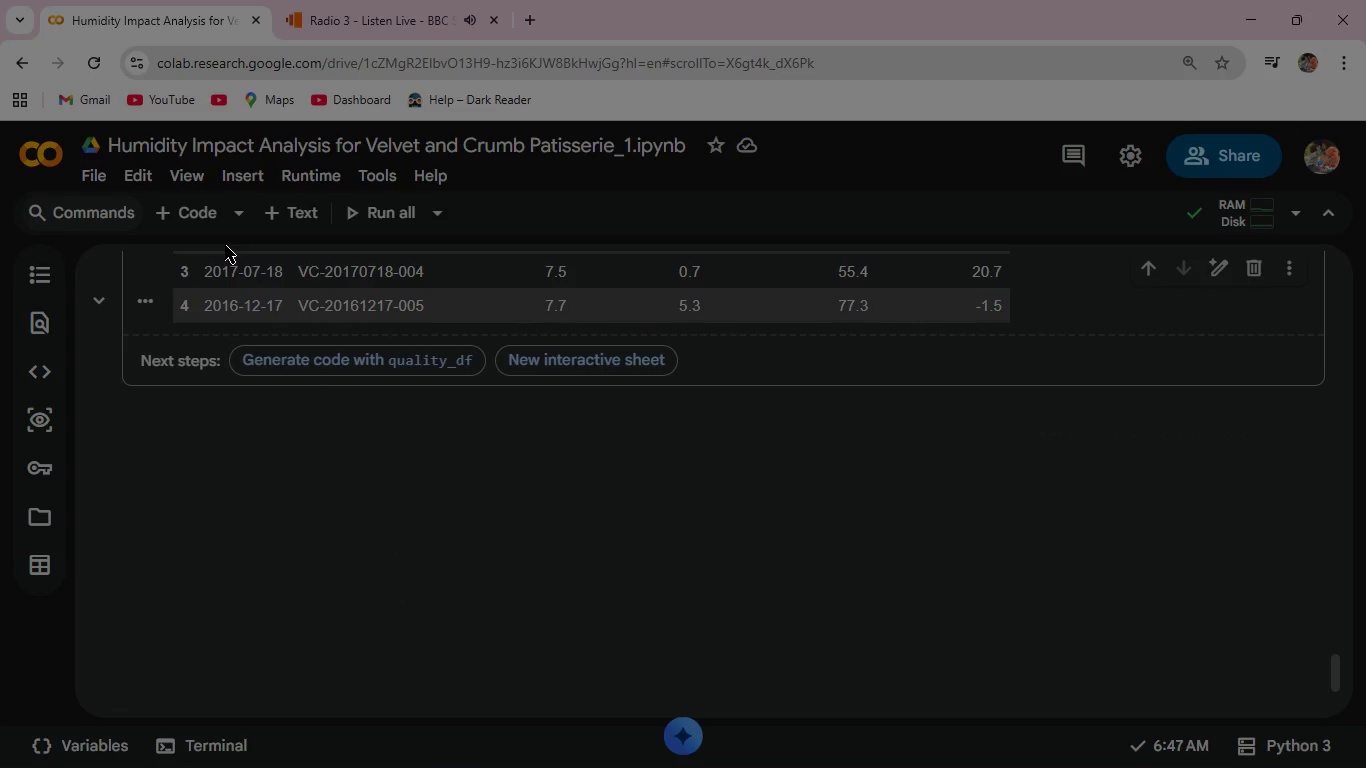 
left_click([318, 216])
 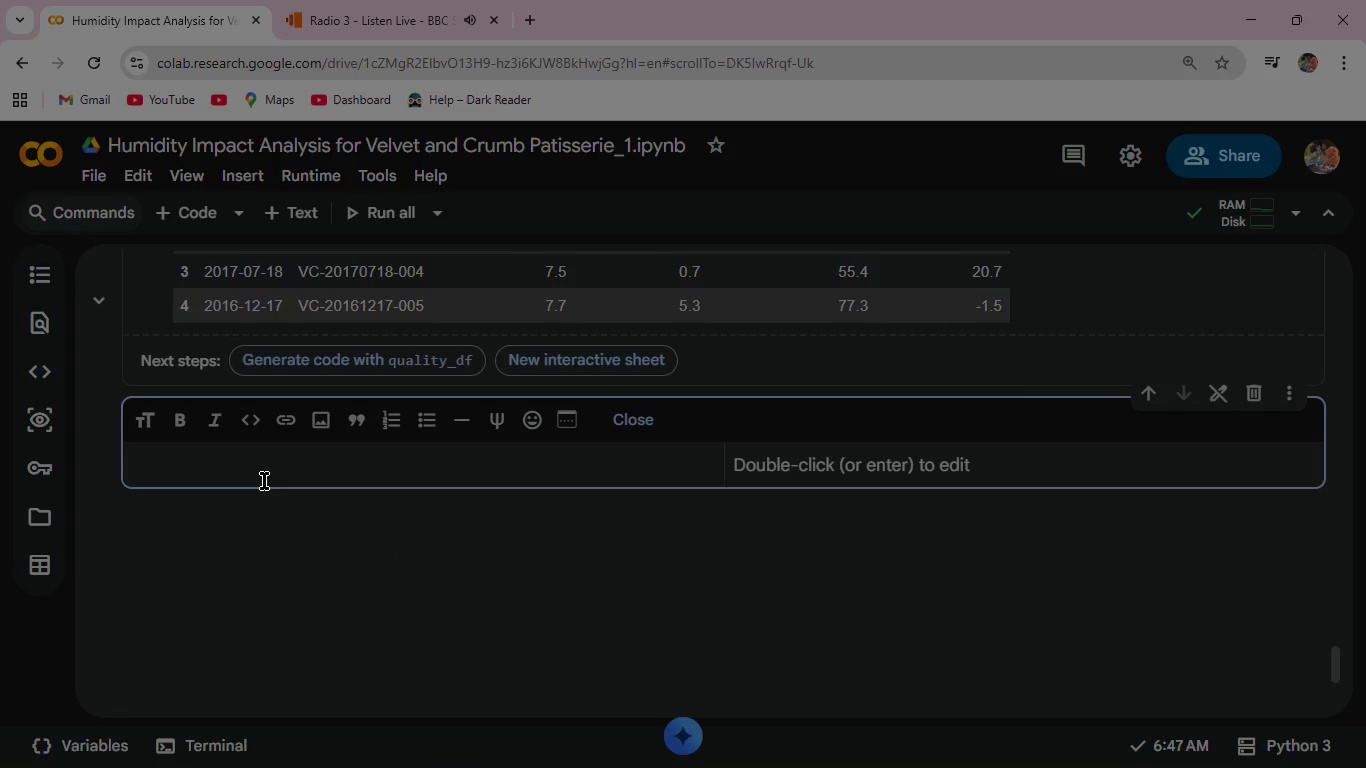 
type(#Step 4 : eDA : )
 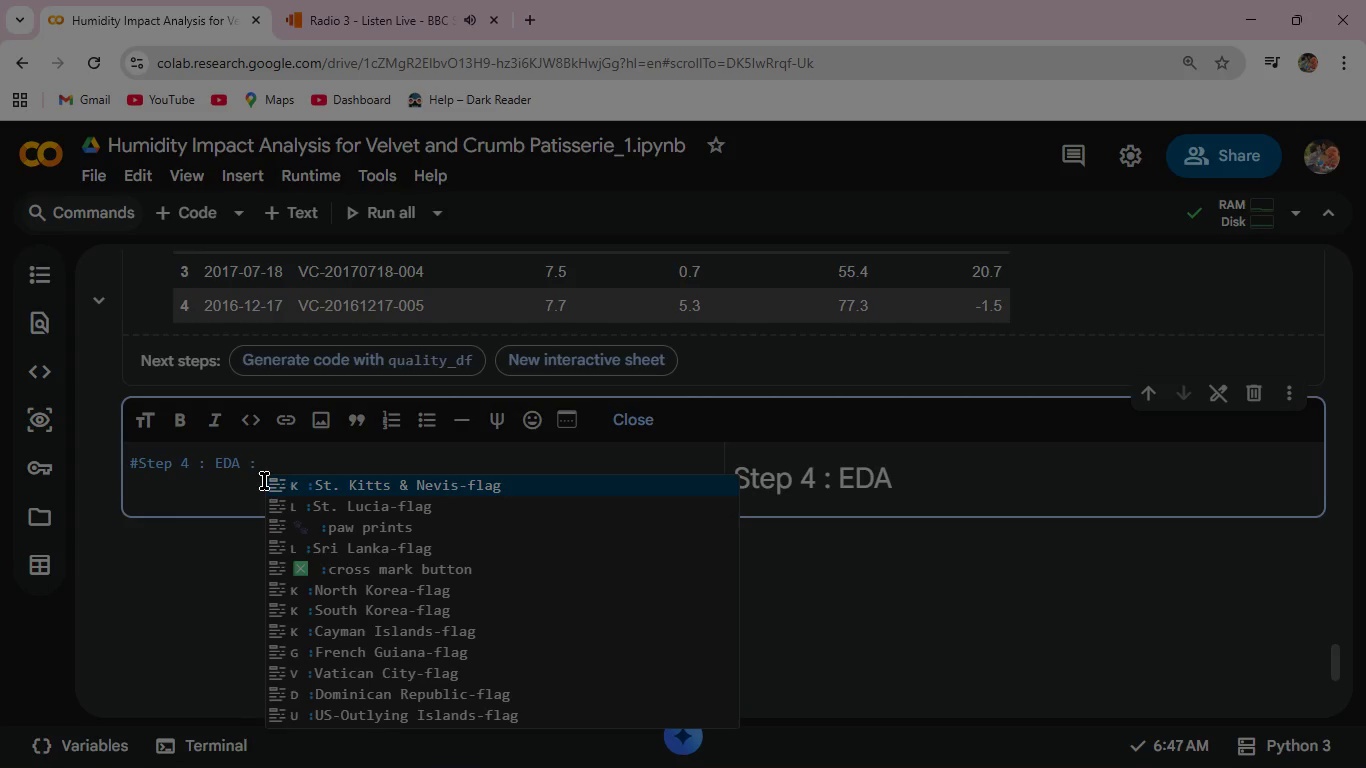 
wait(6.3)
 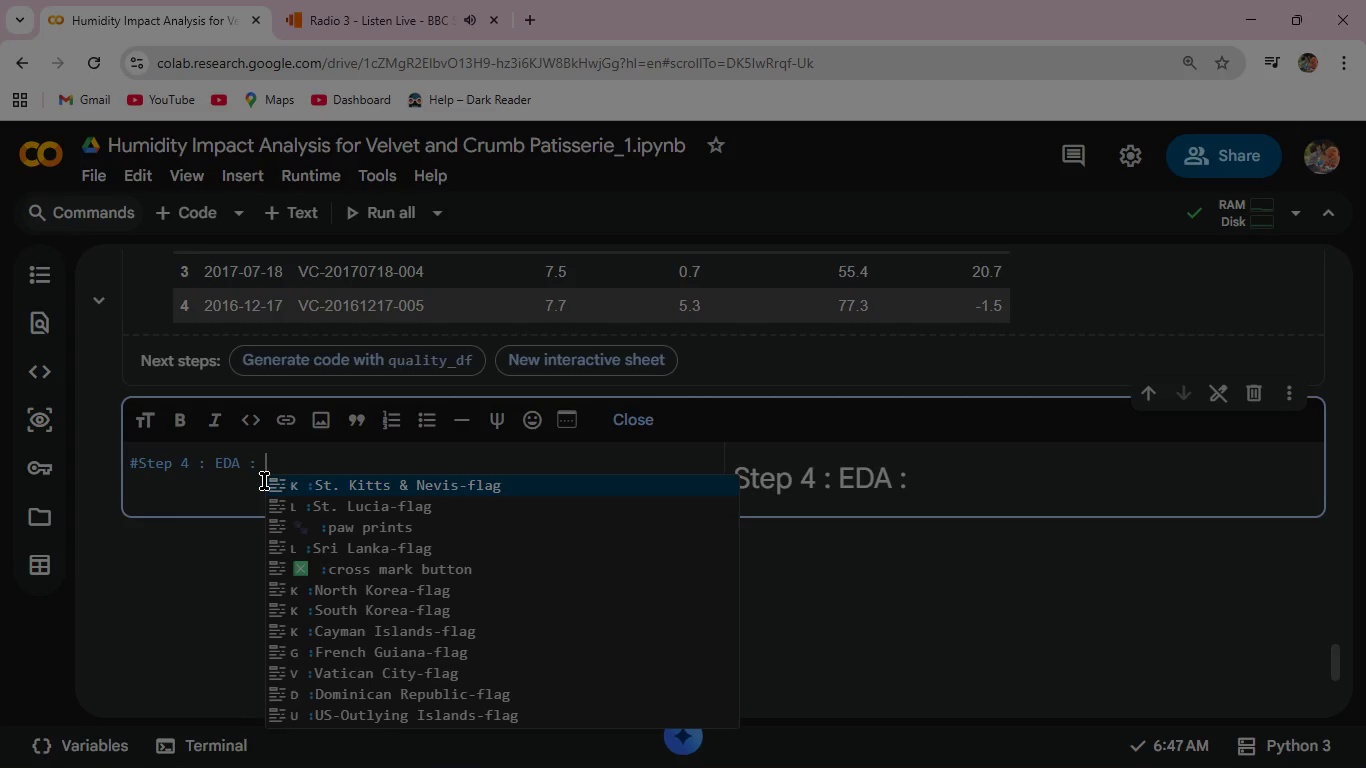 
type(Visualize Humidity Vs. Batch Quality )
 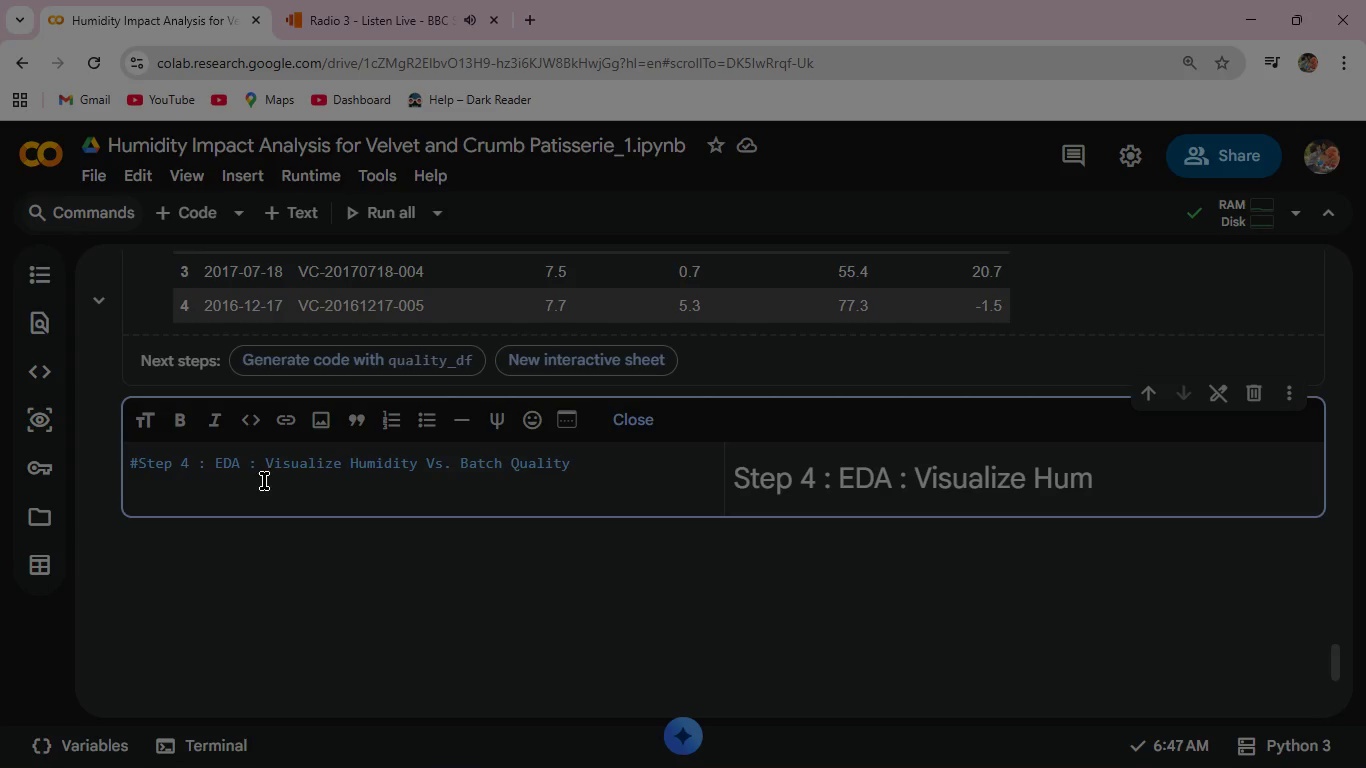 
wait(19.64)
 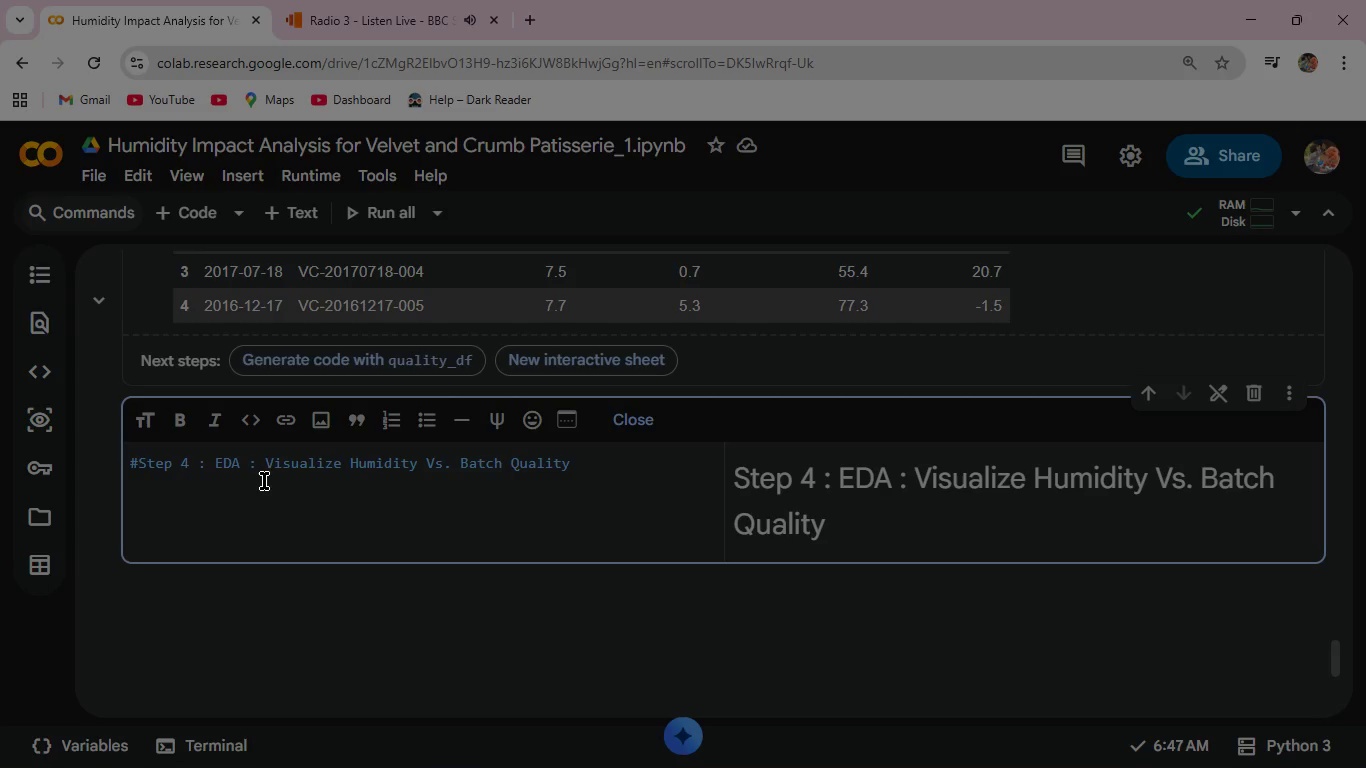 
scroll: coordinate [264, 481], scroll_direction: down, amount: 1.0
 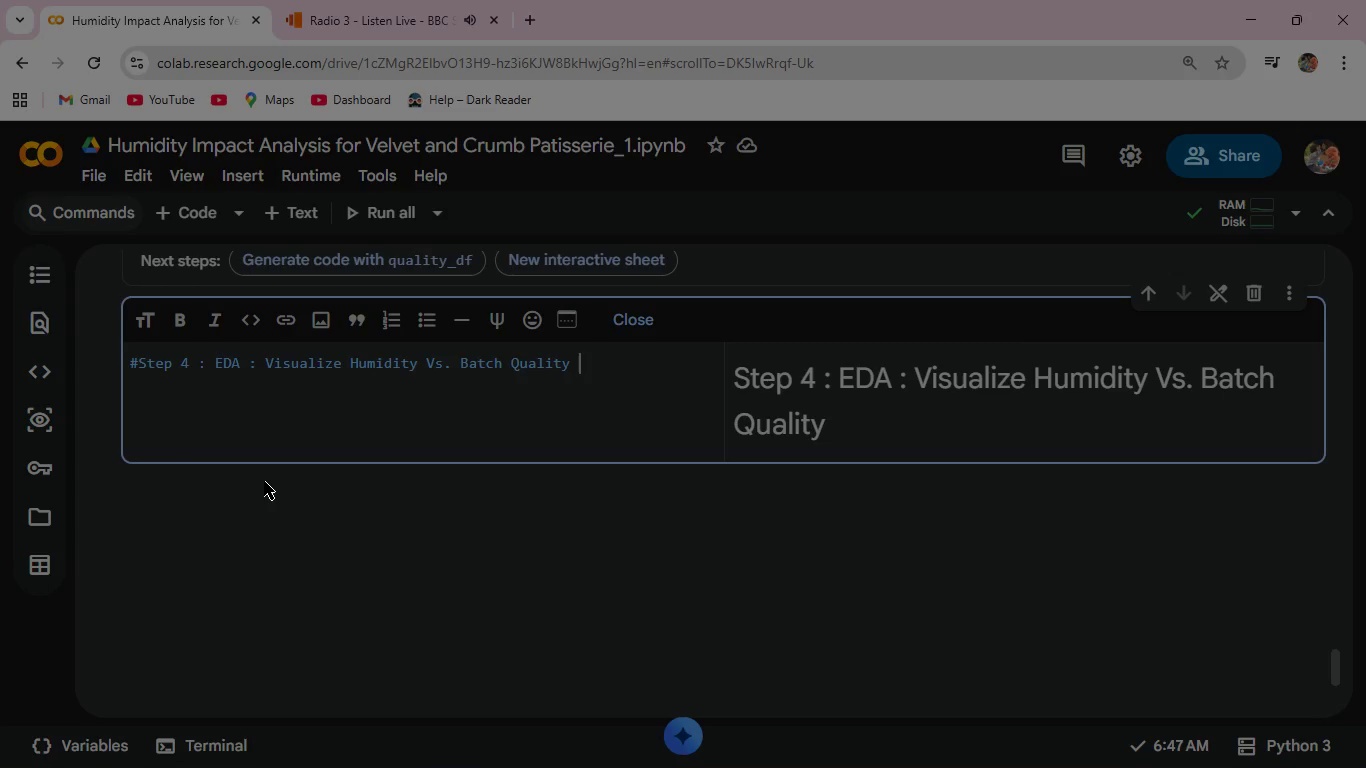 
wait(8.97)
 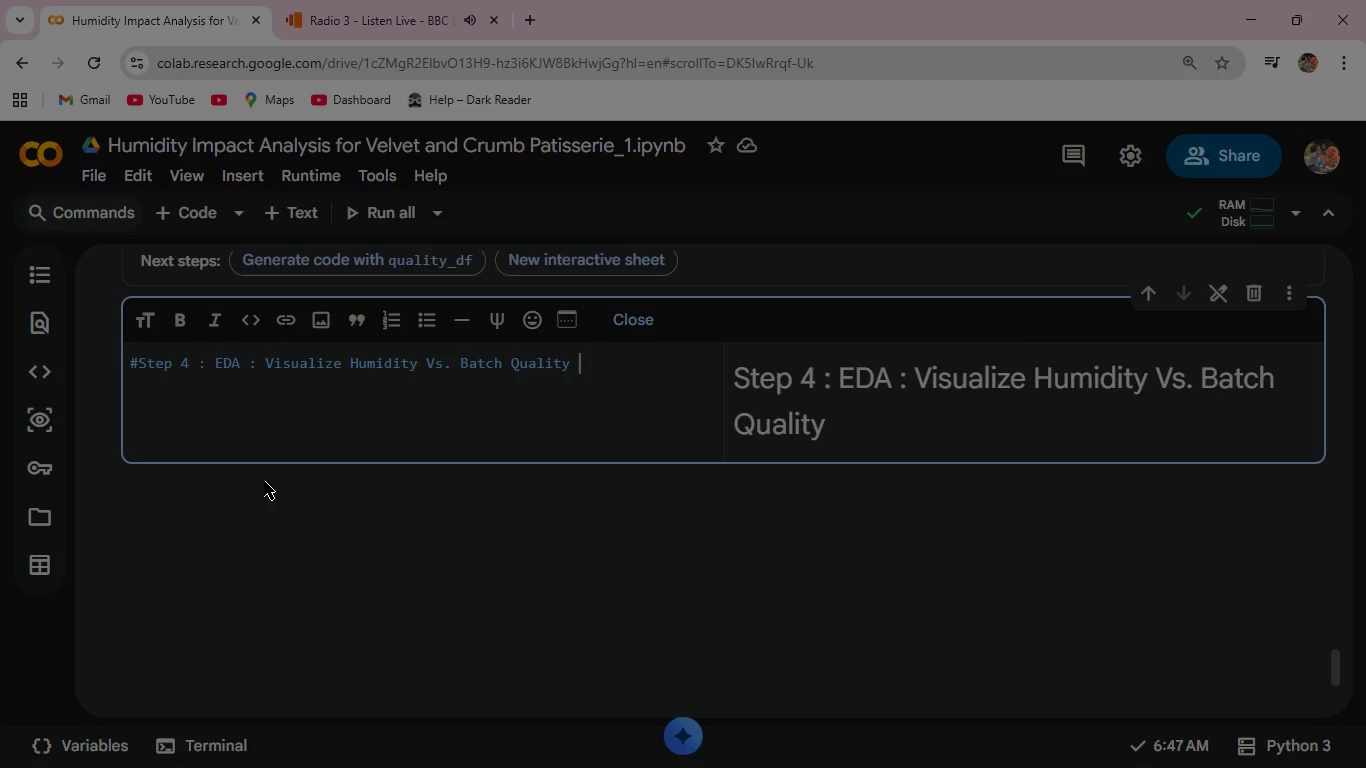 
left_click([653, 316])
 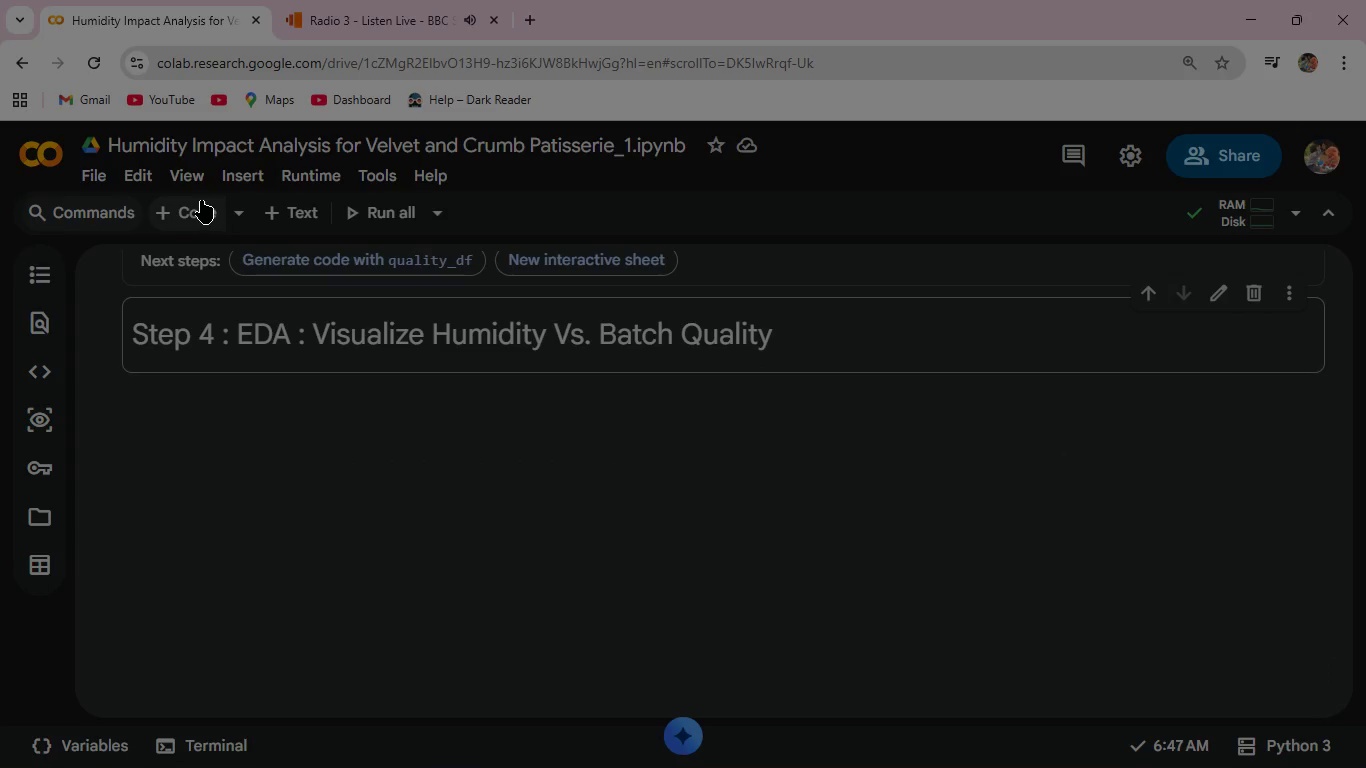 
left_click([199, 213])
 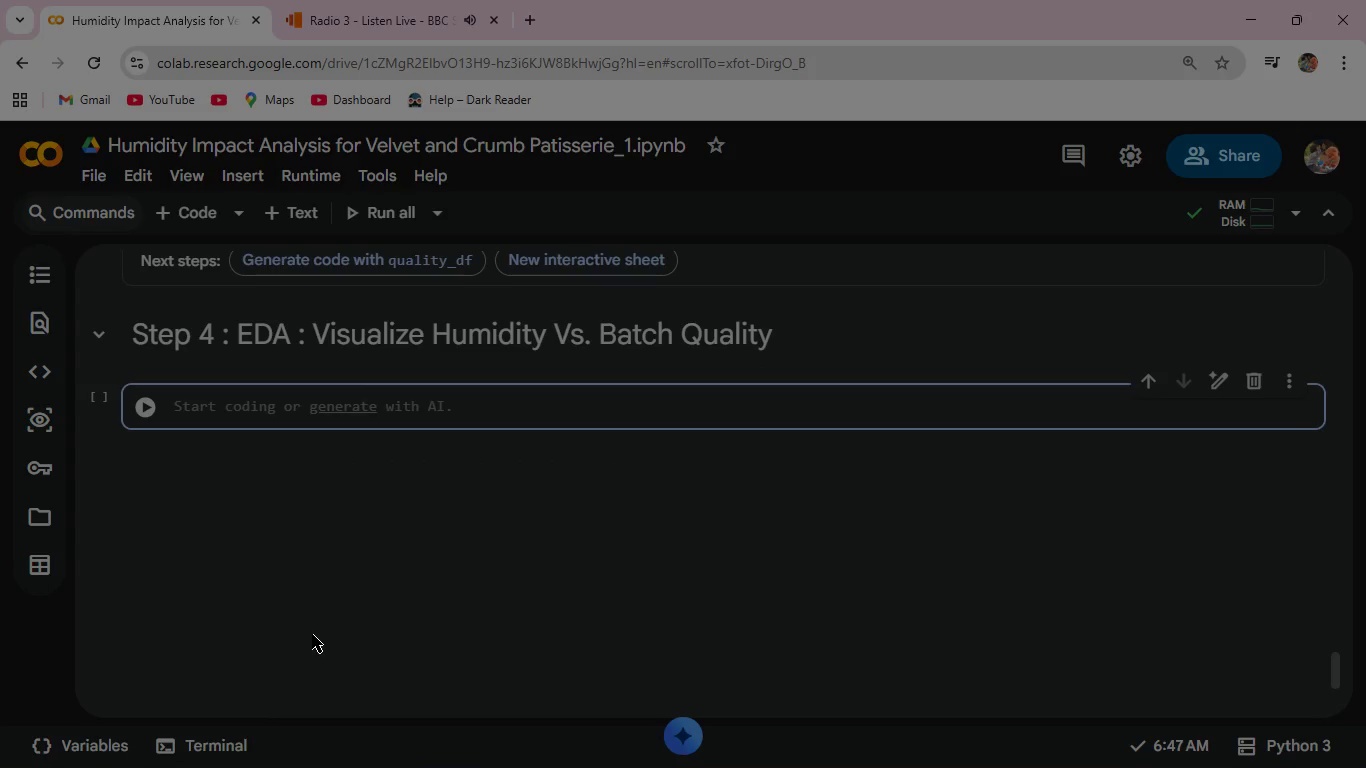 
type(# EDA: Visua)
 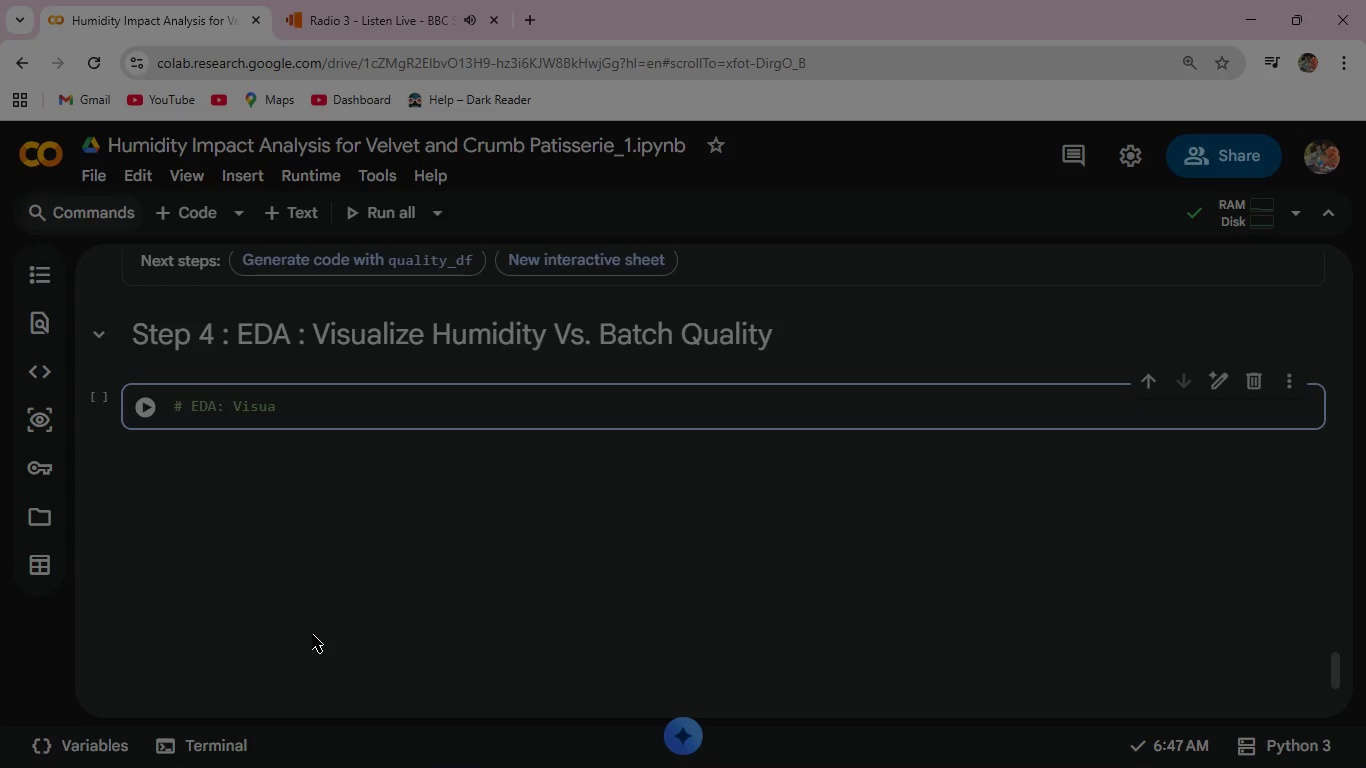 
wait(6.47)
 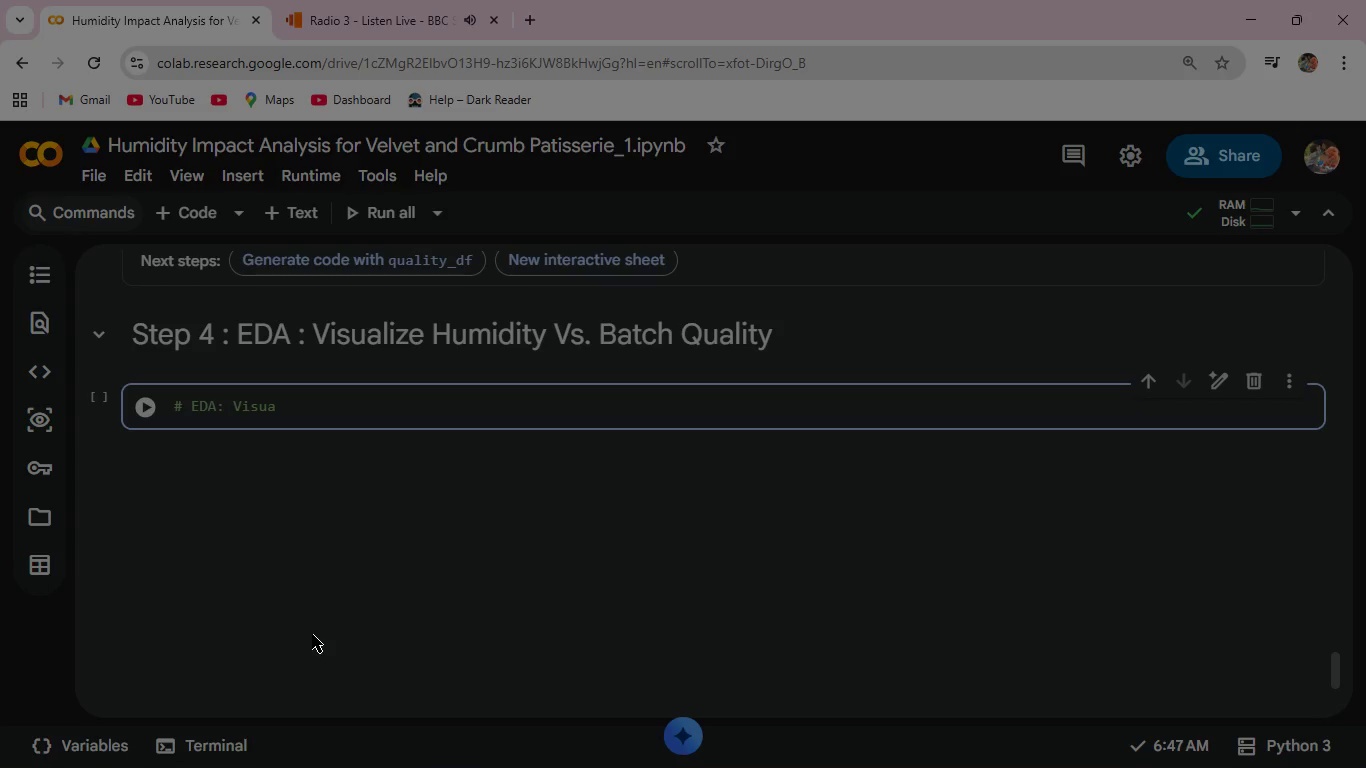 
type(lize Humidity vs. Batch Quality )
 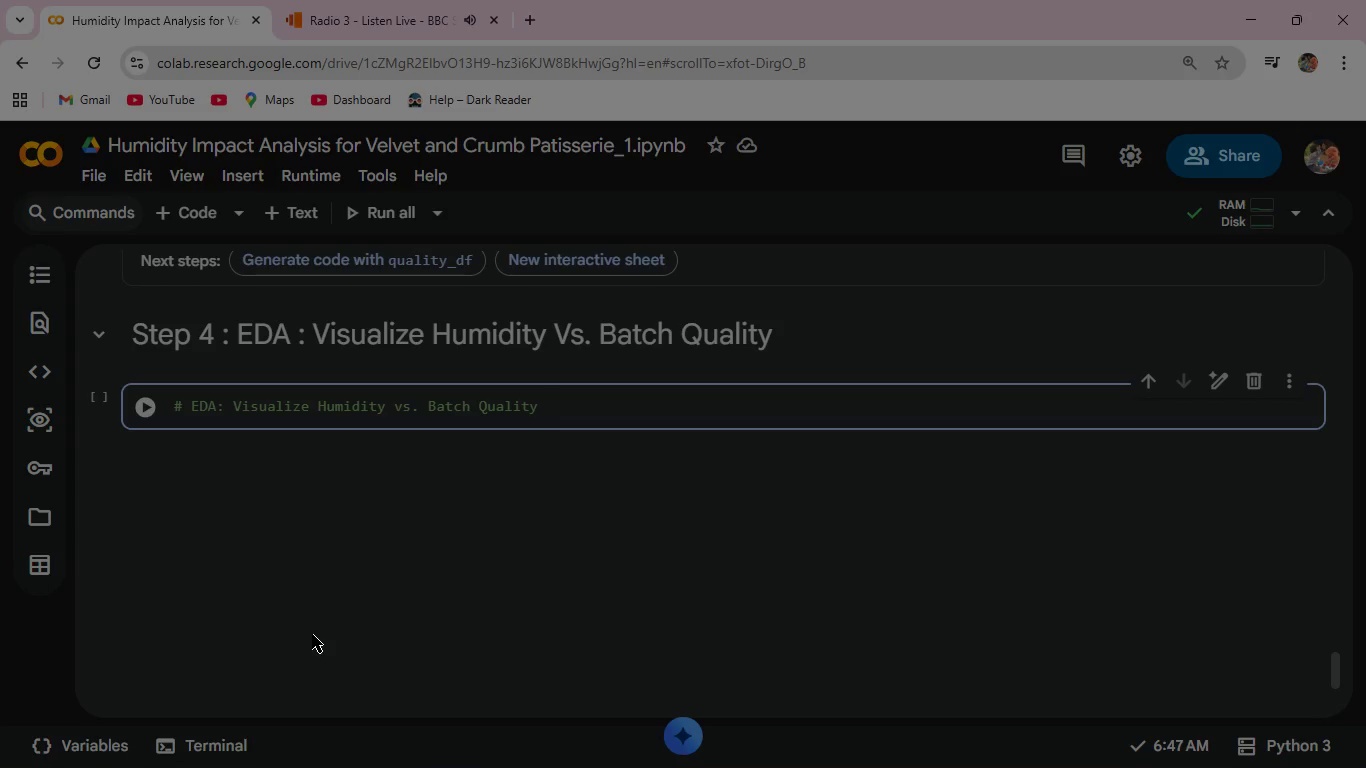 
key(Enter)
 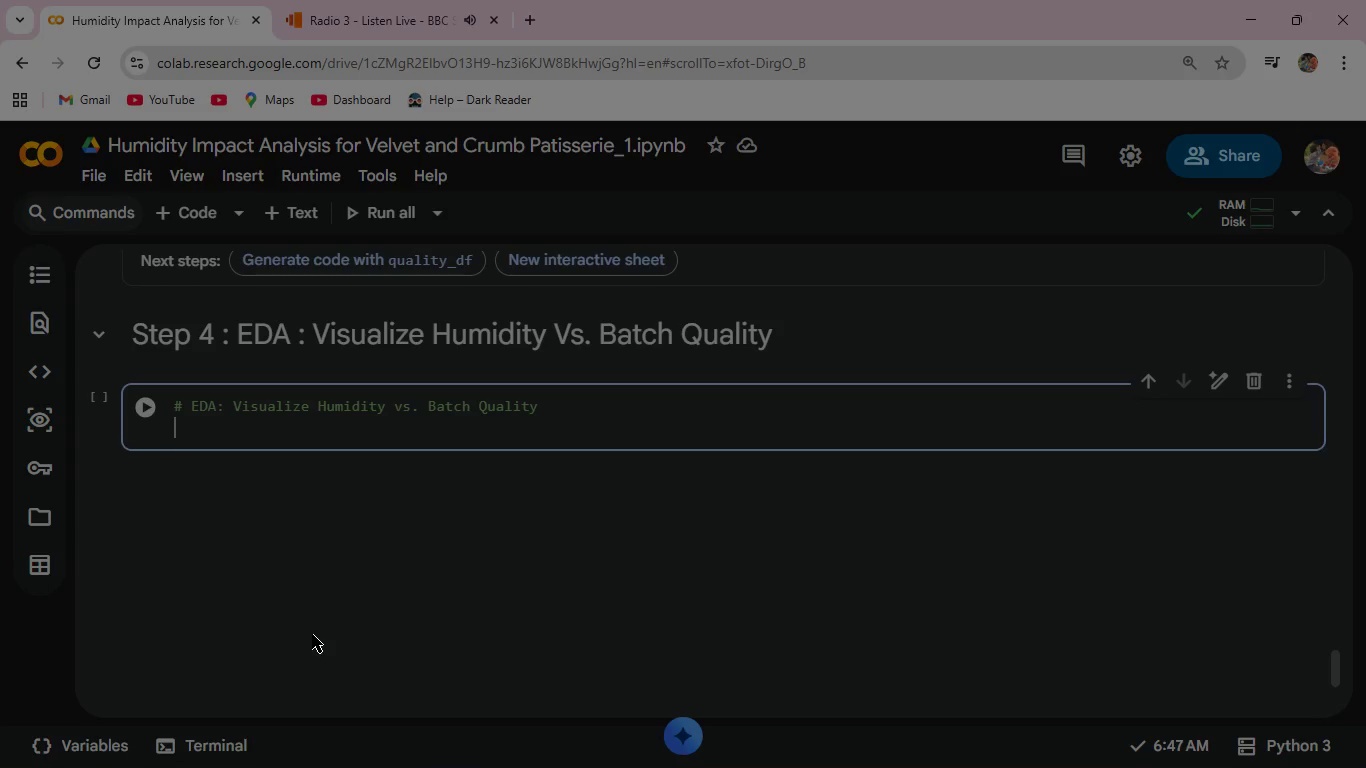 
key(Enter)
 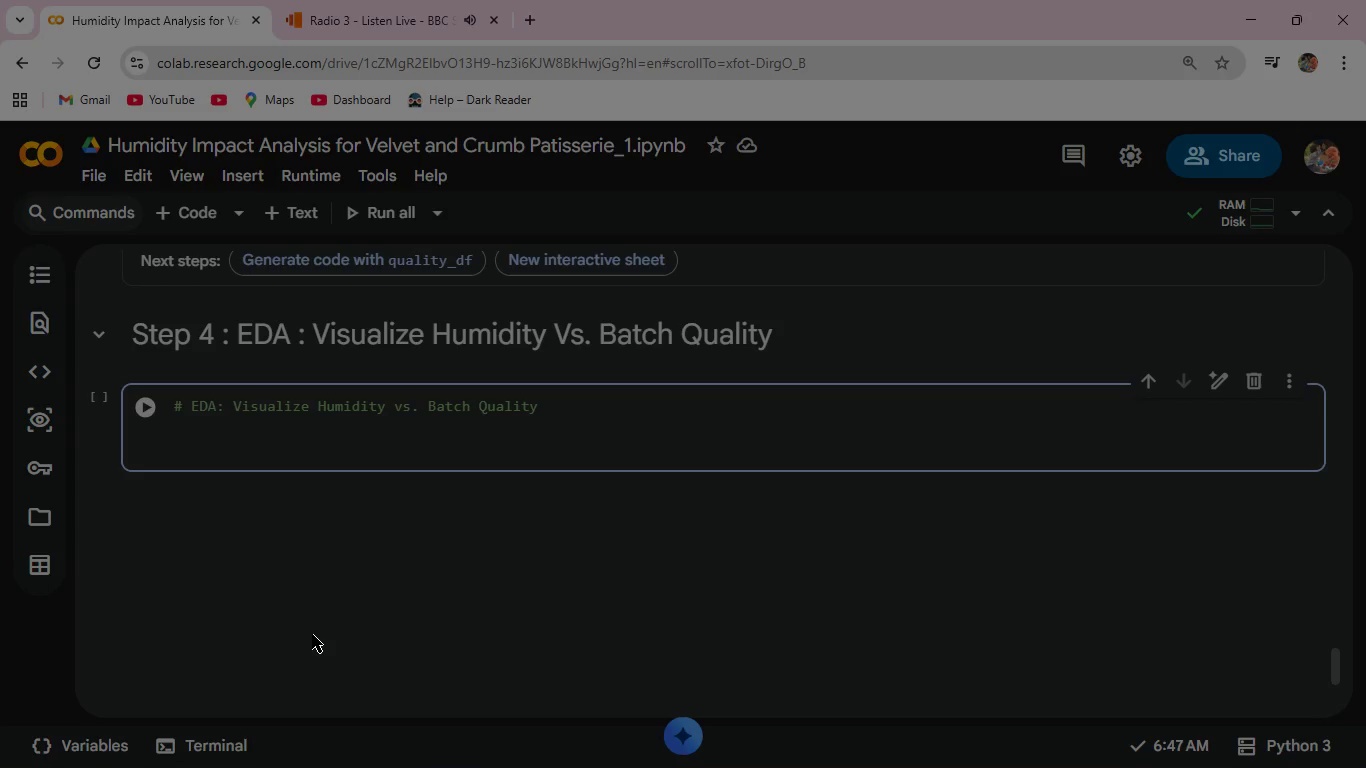 
wait(5.86)
 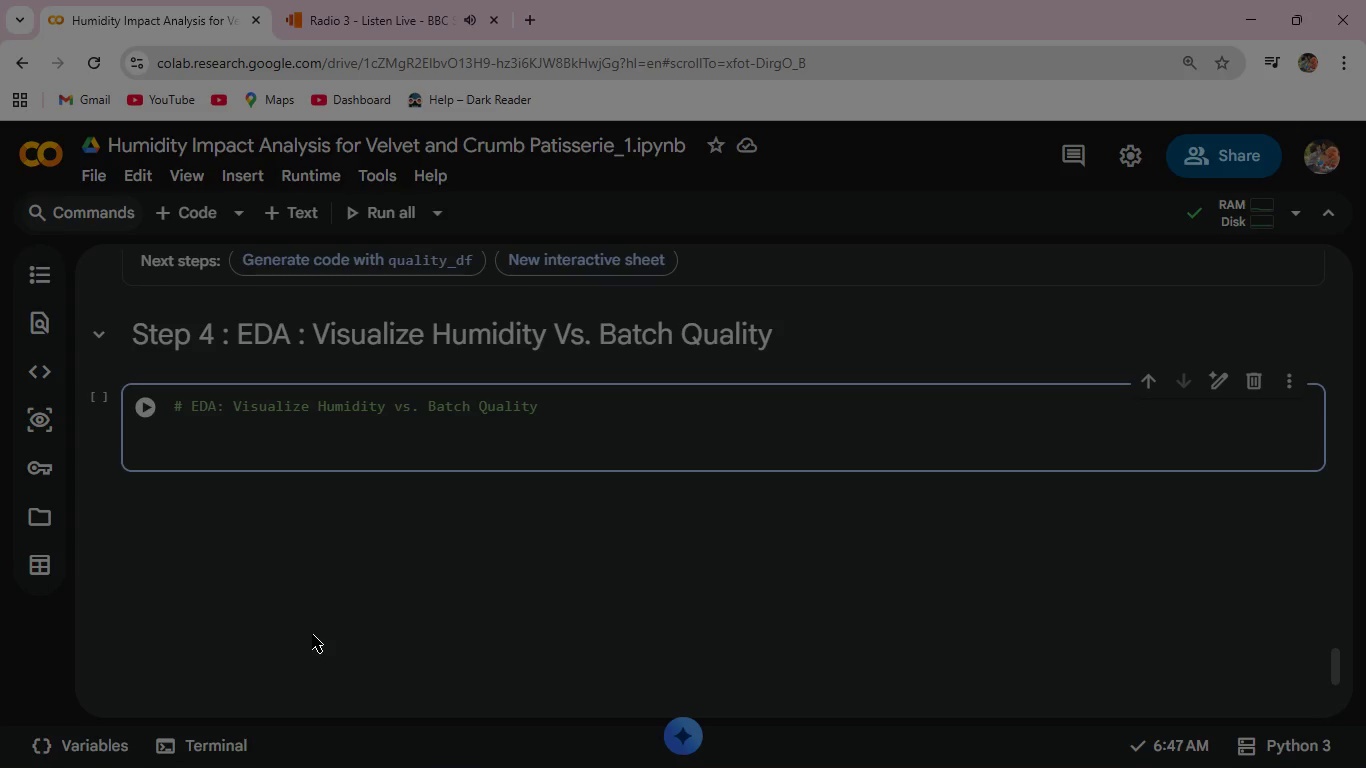 
type(fig, axes = plt.subplots(2, 2, fig)
 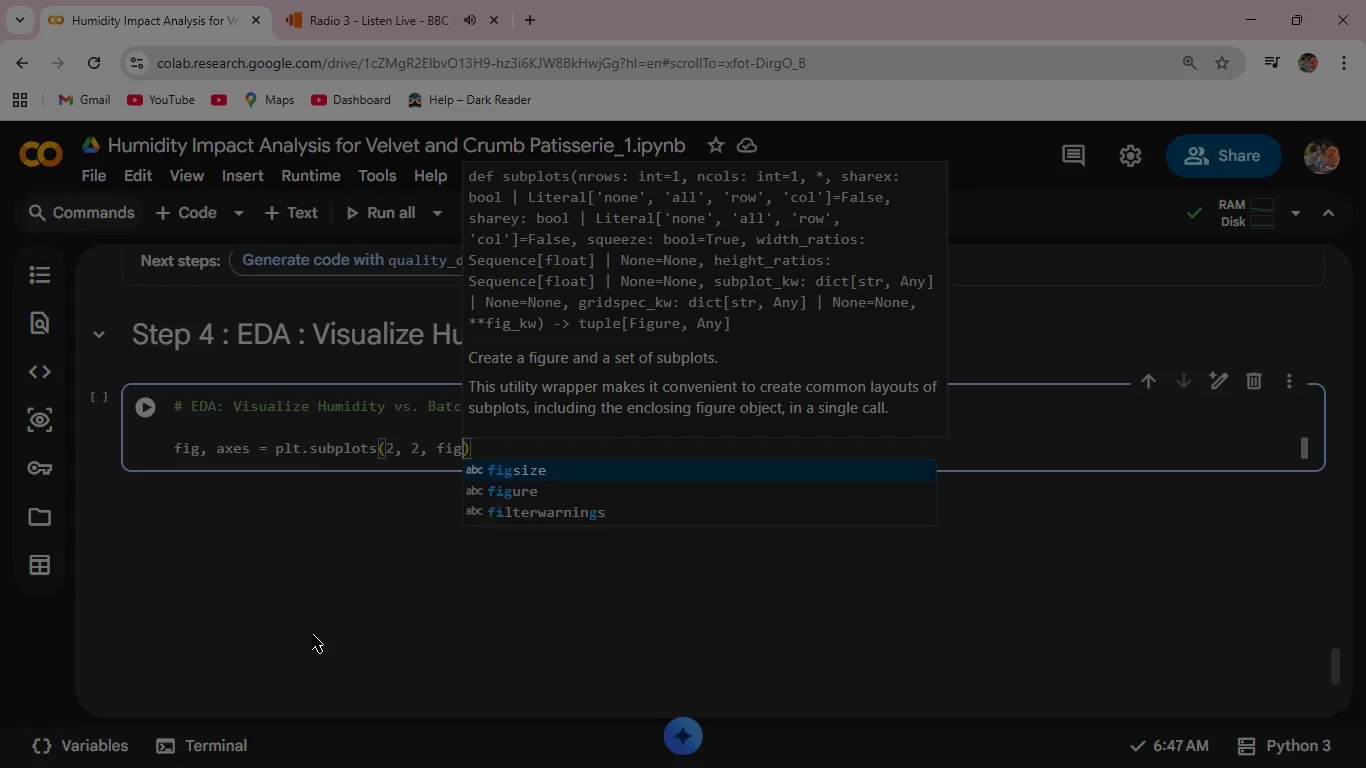 
key(Enter)
 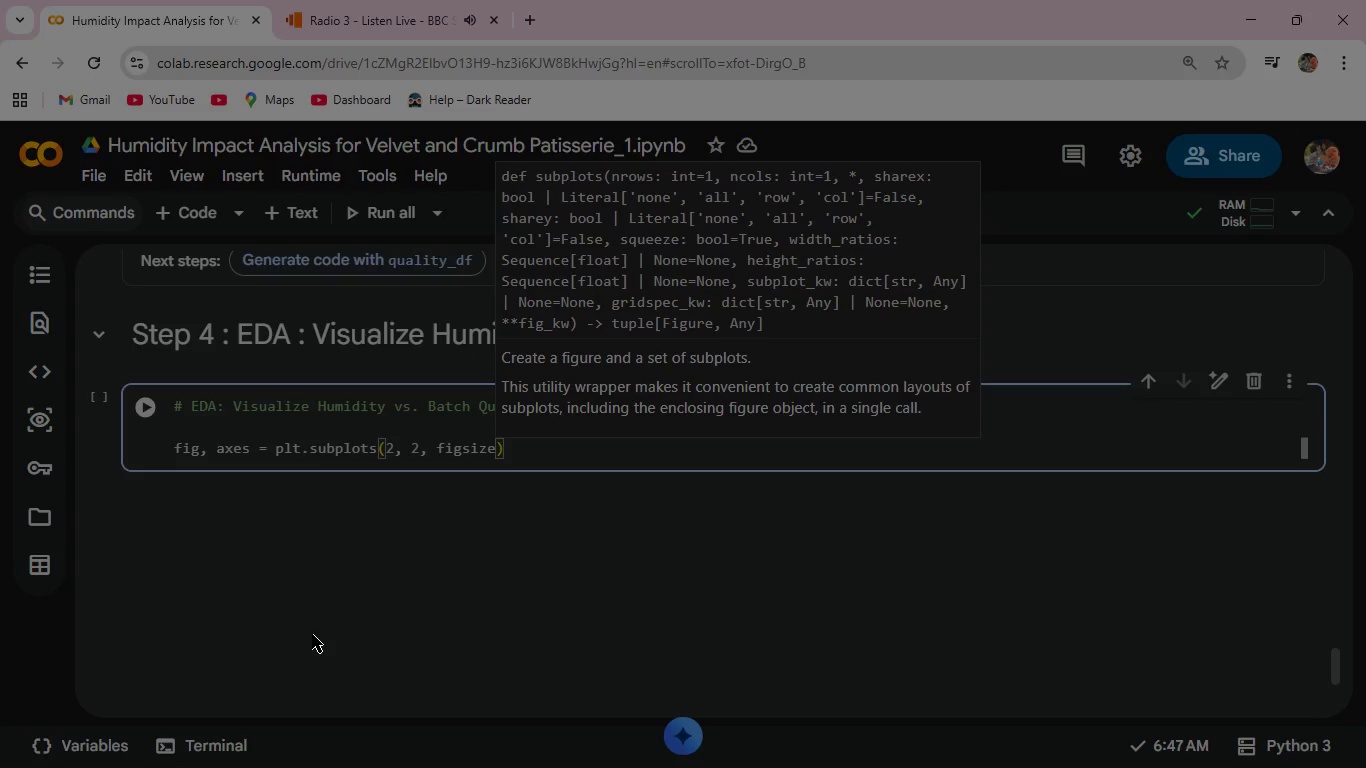 
type(=(14, 10)
 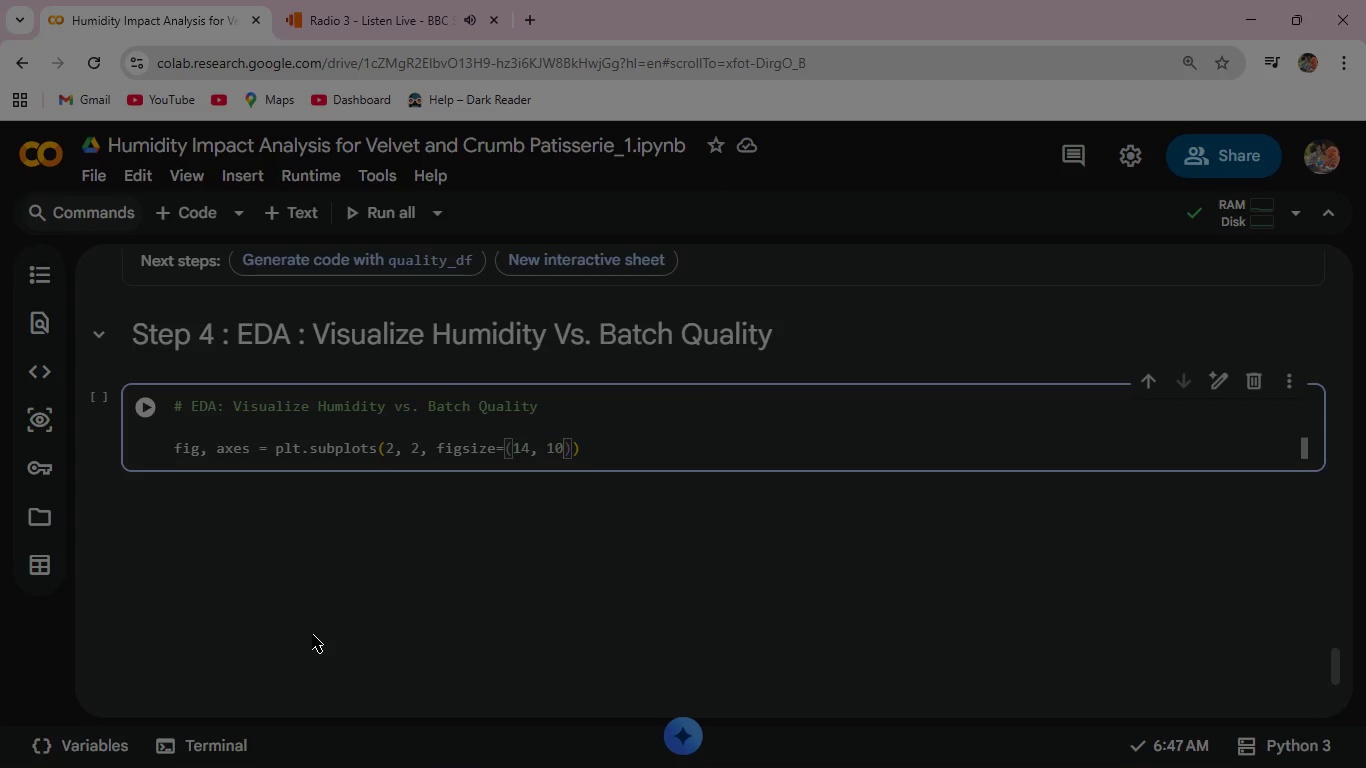 
key(ArrowRight)
 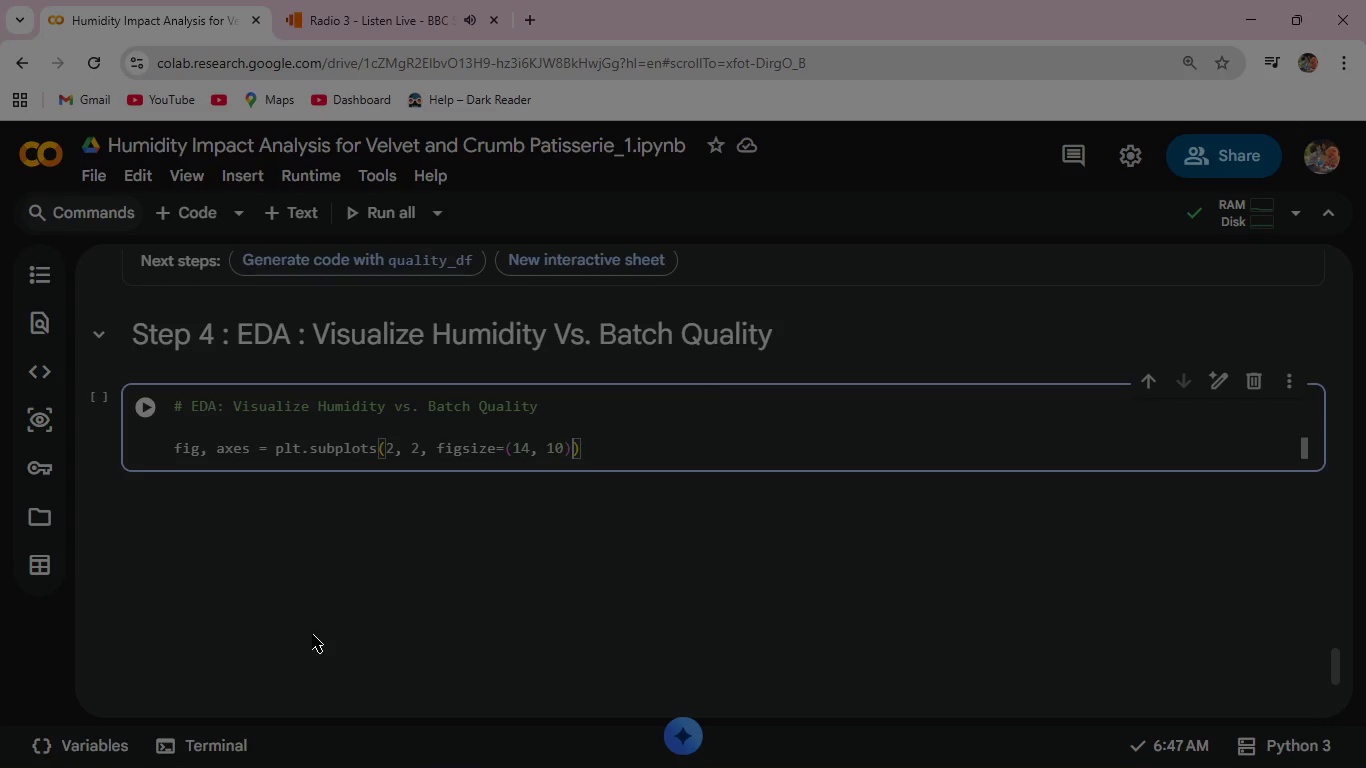 
key(ArrowRight)
 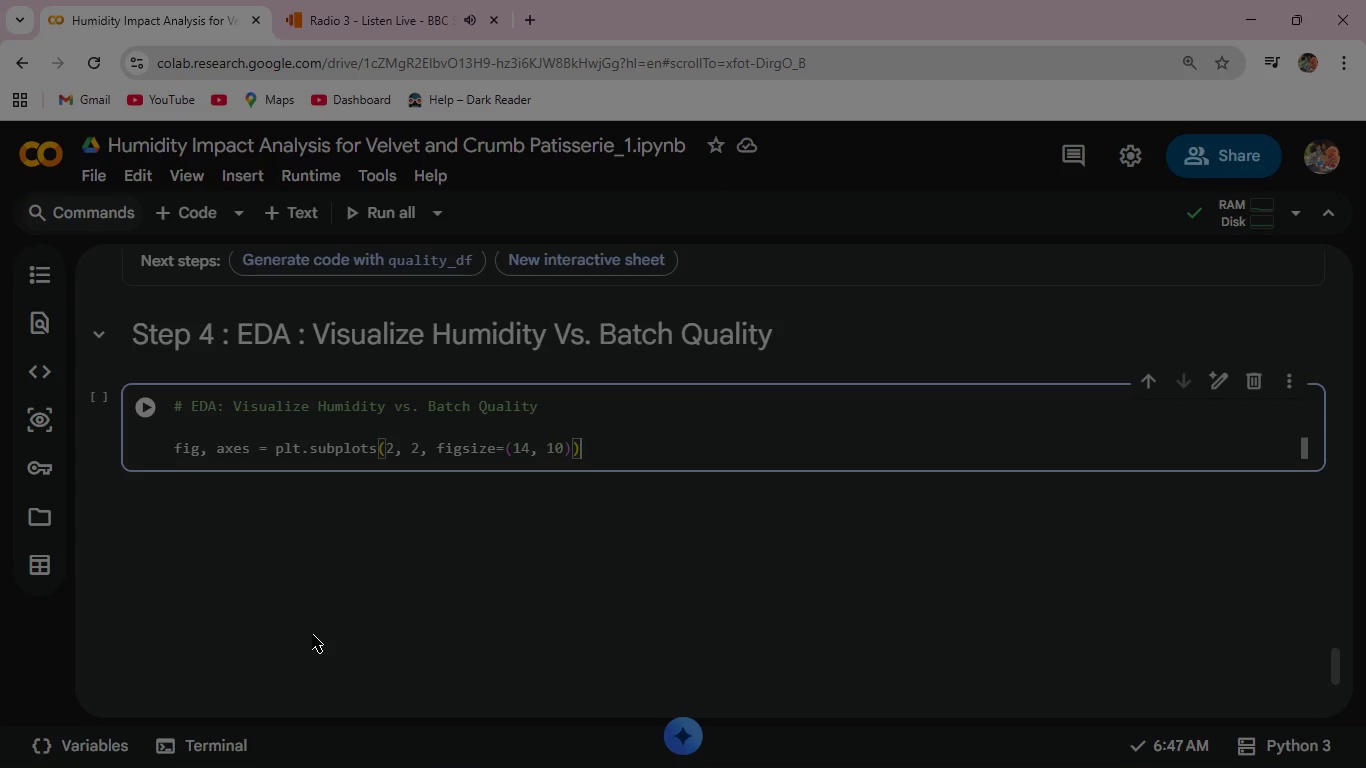 
key(Enter)
 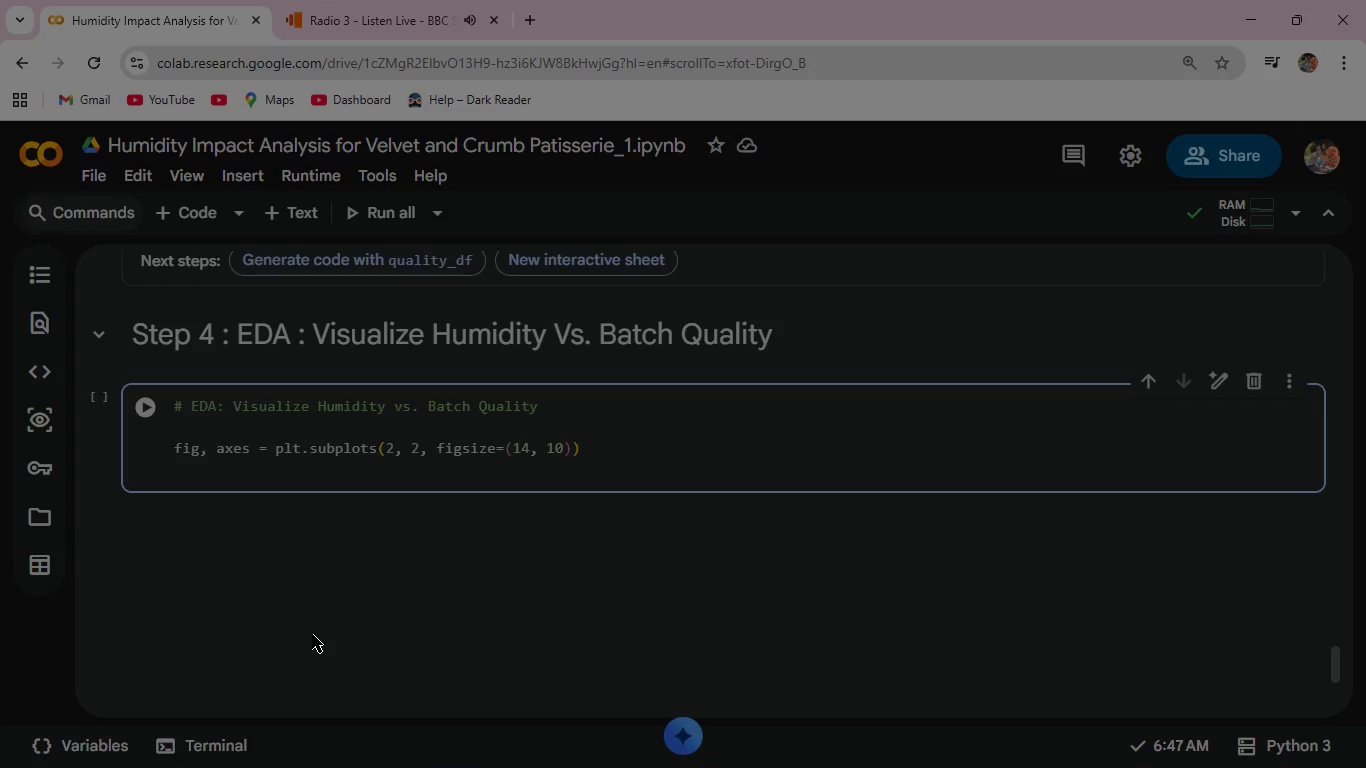 
type(fig.su)
 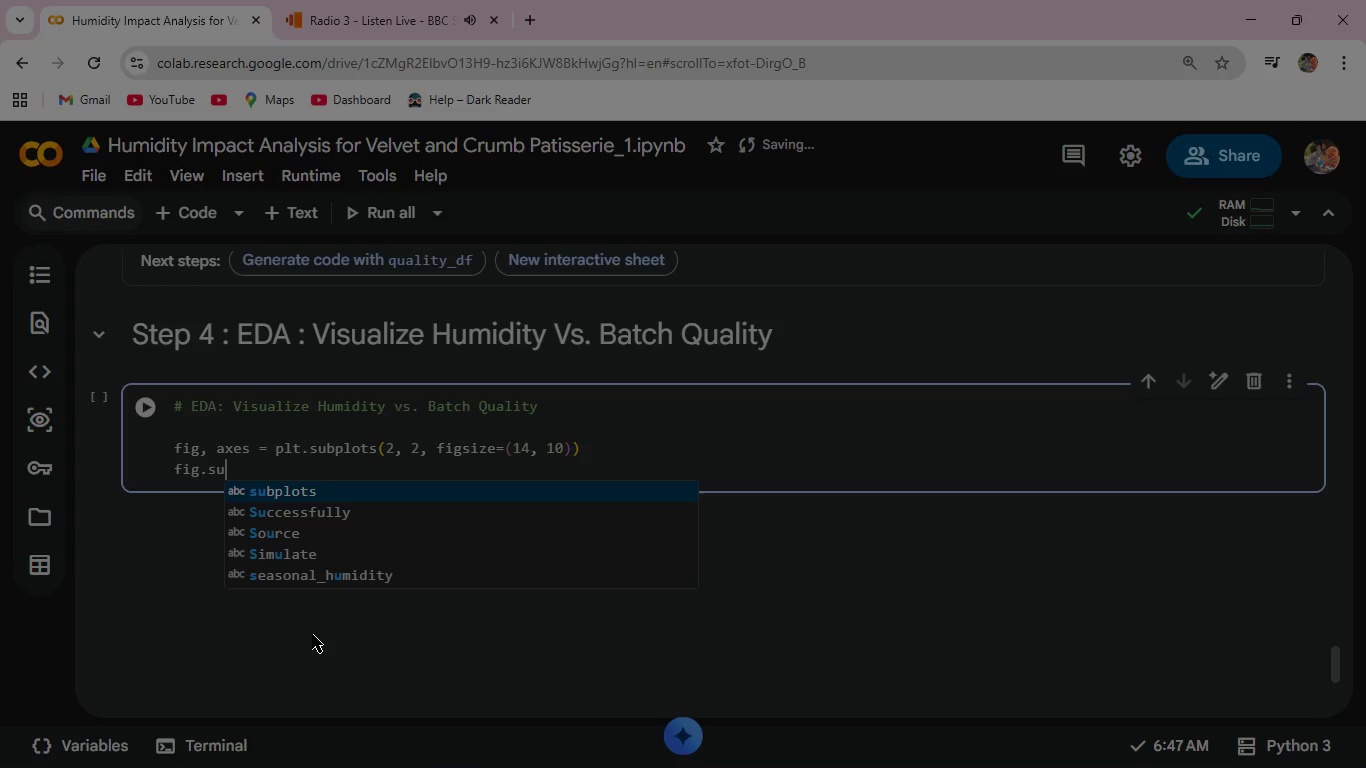 
type(ptitle('Velvet )
 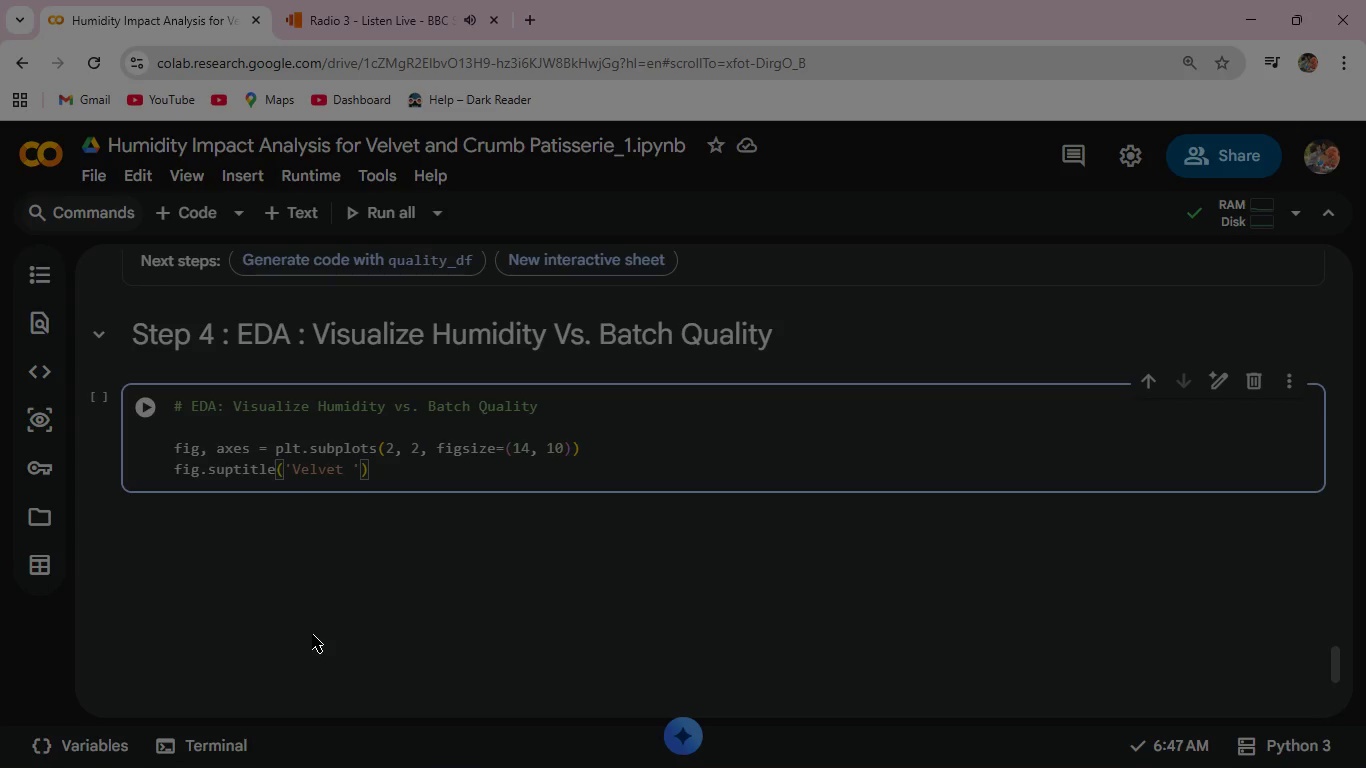 
hold_key(key=ShiftLeft, duration=1.52)
 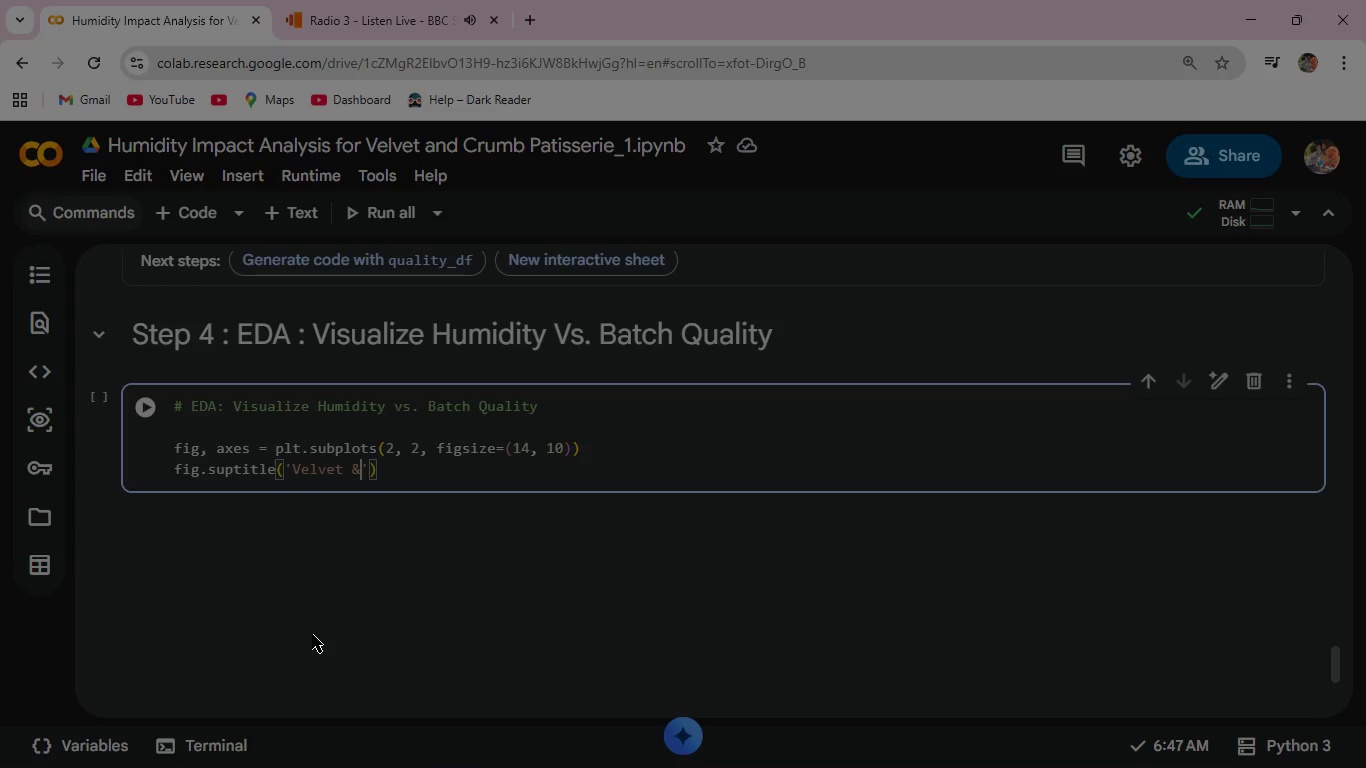 
type(& Crump: )
 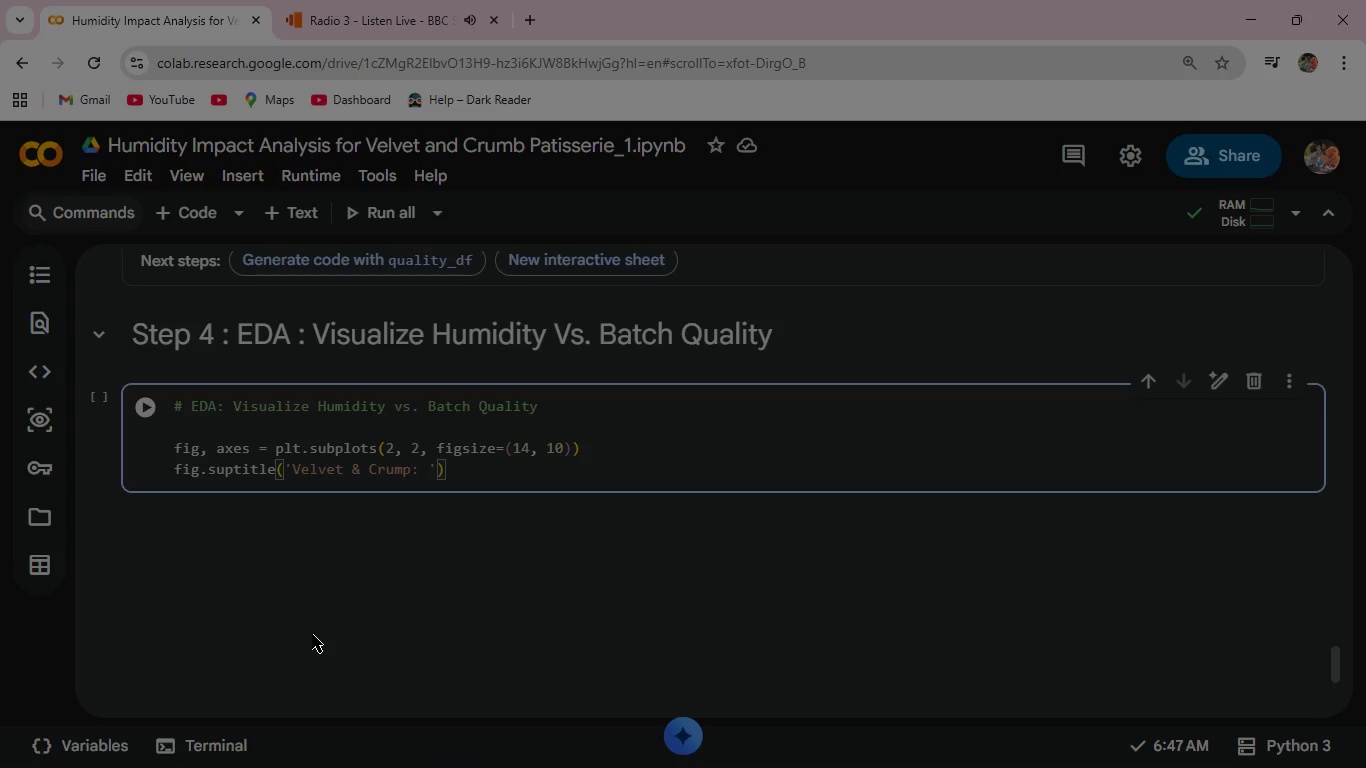 
wait(5.94)
 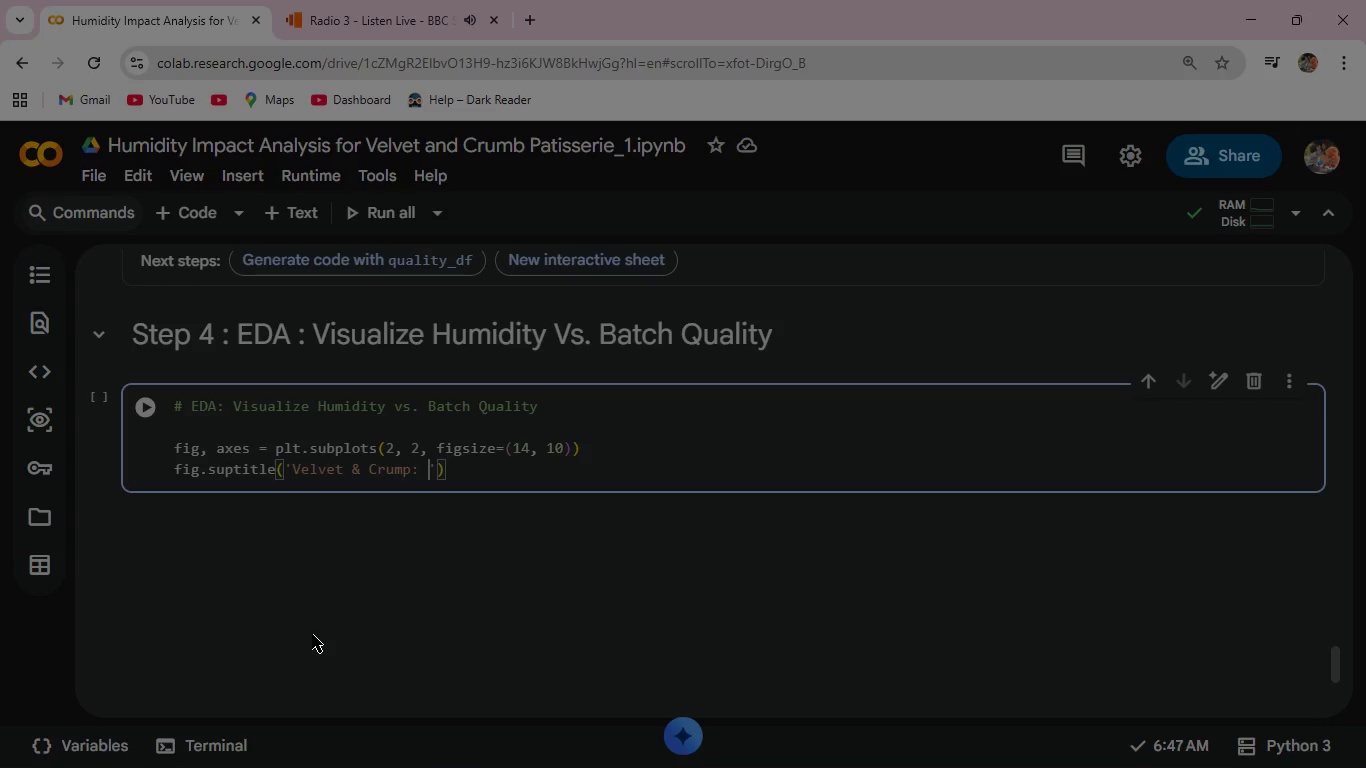 
type(Humidity Impact on Batch Quality)
 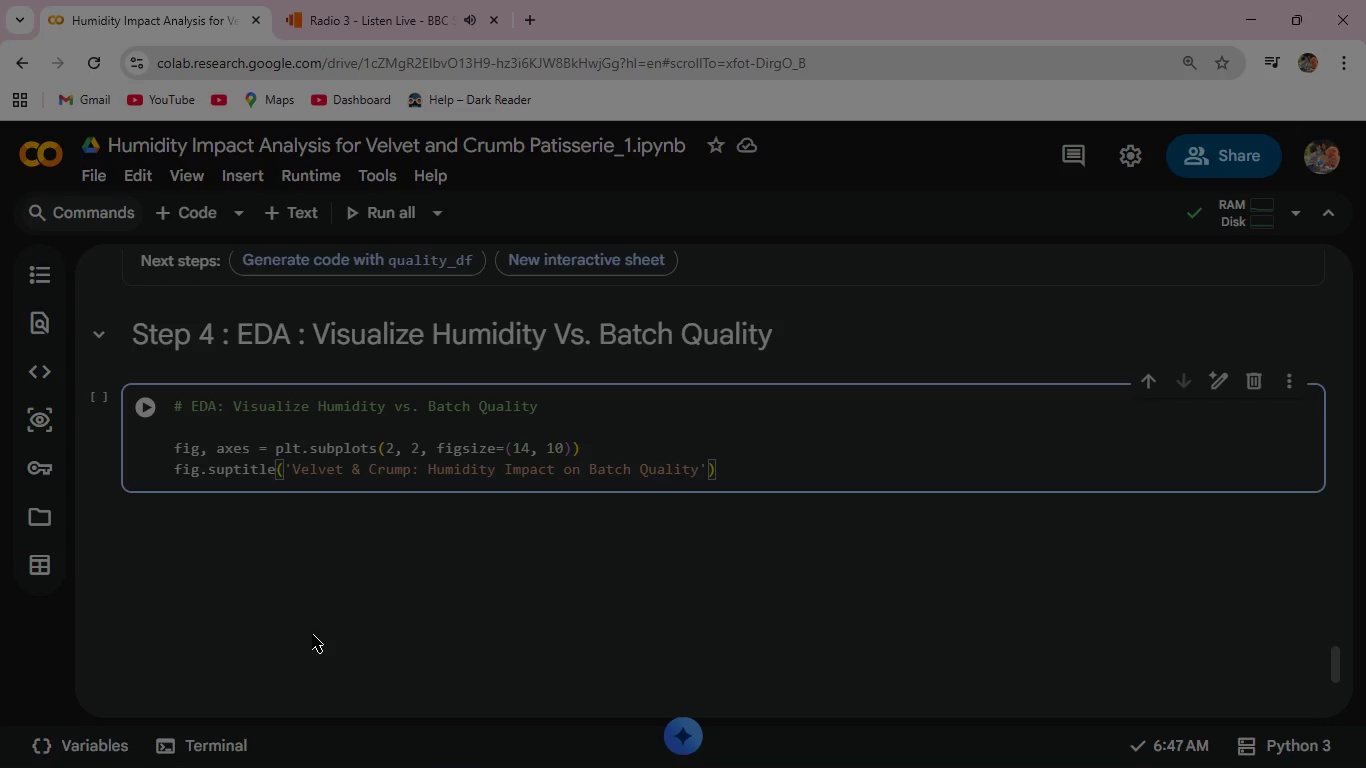 
wait(17.94)
 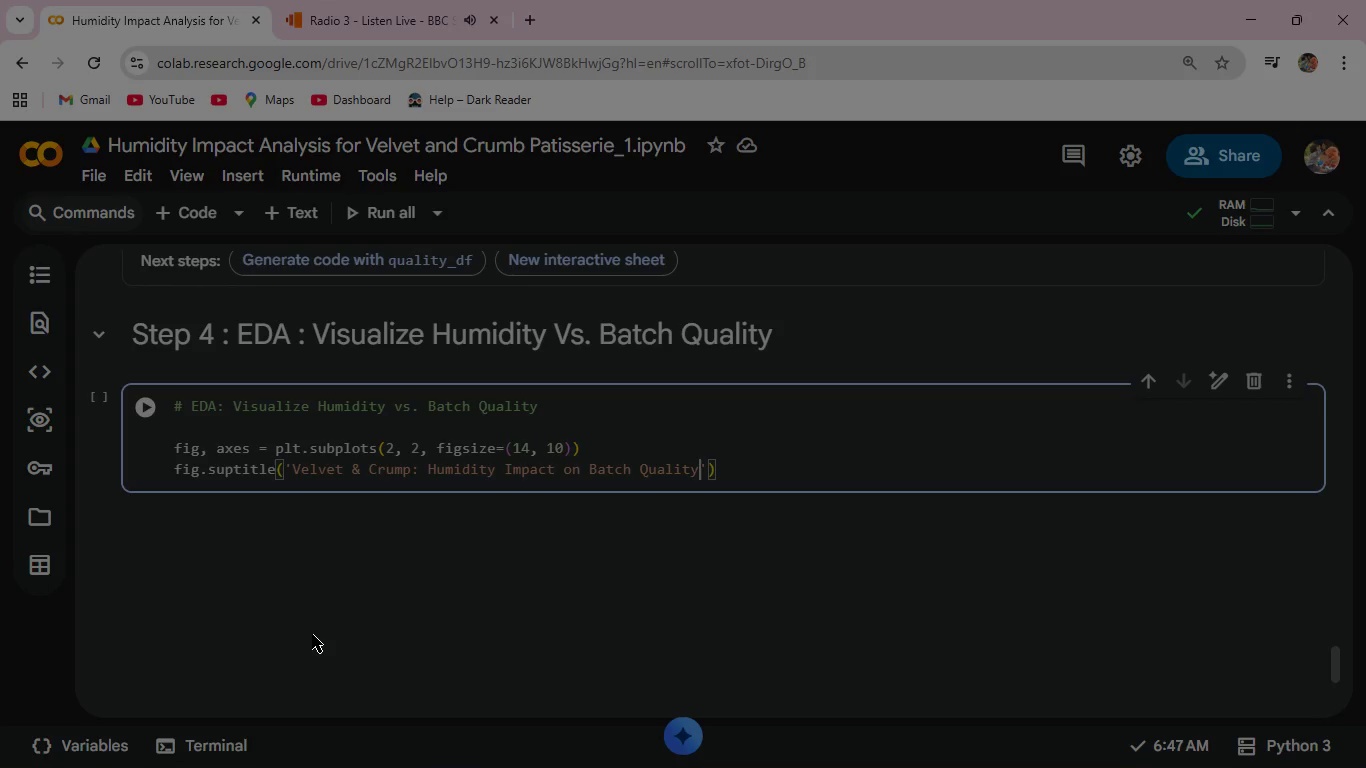 
type(, fontsize=16, fontweight='bold')
 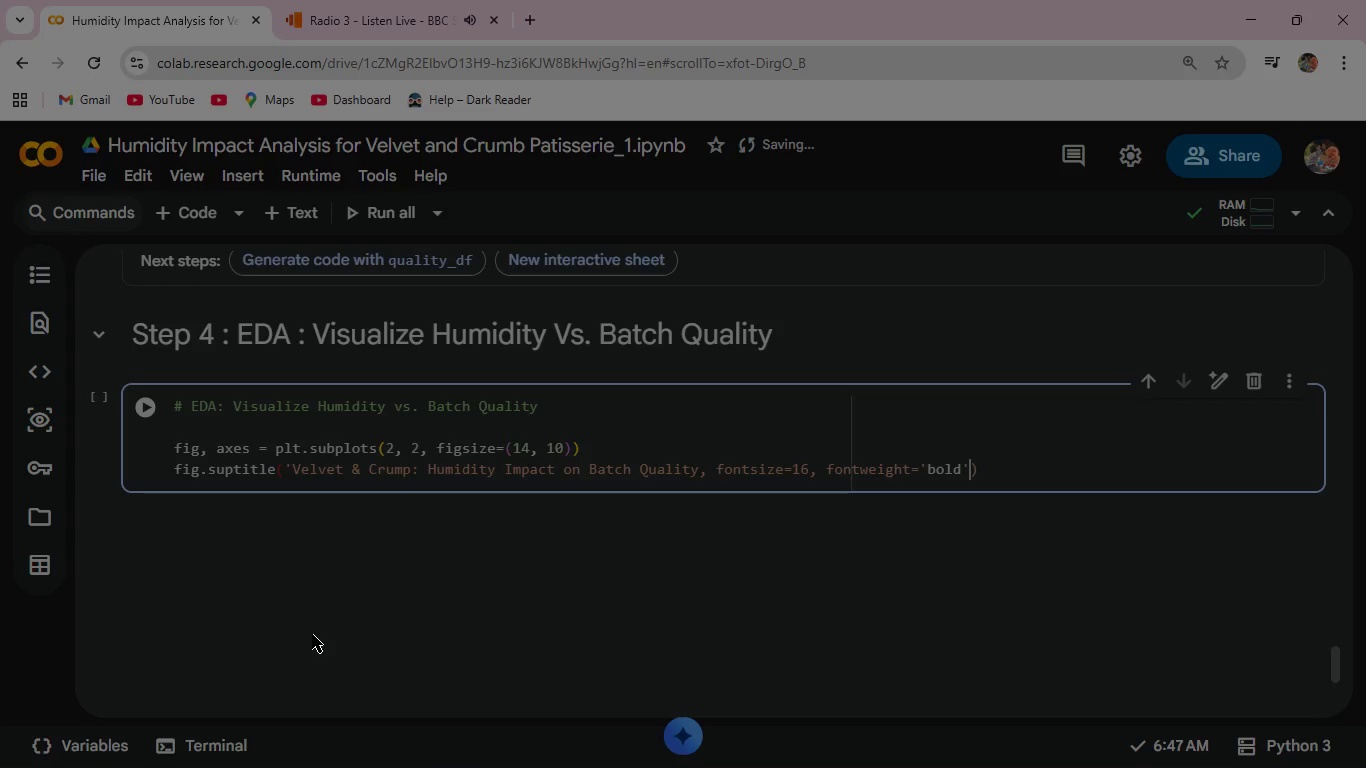 
wait(15.25)
 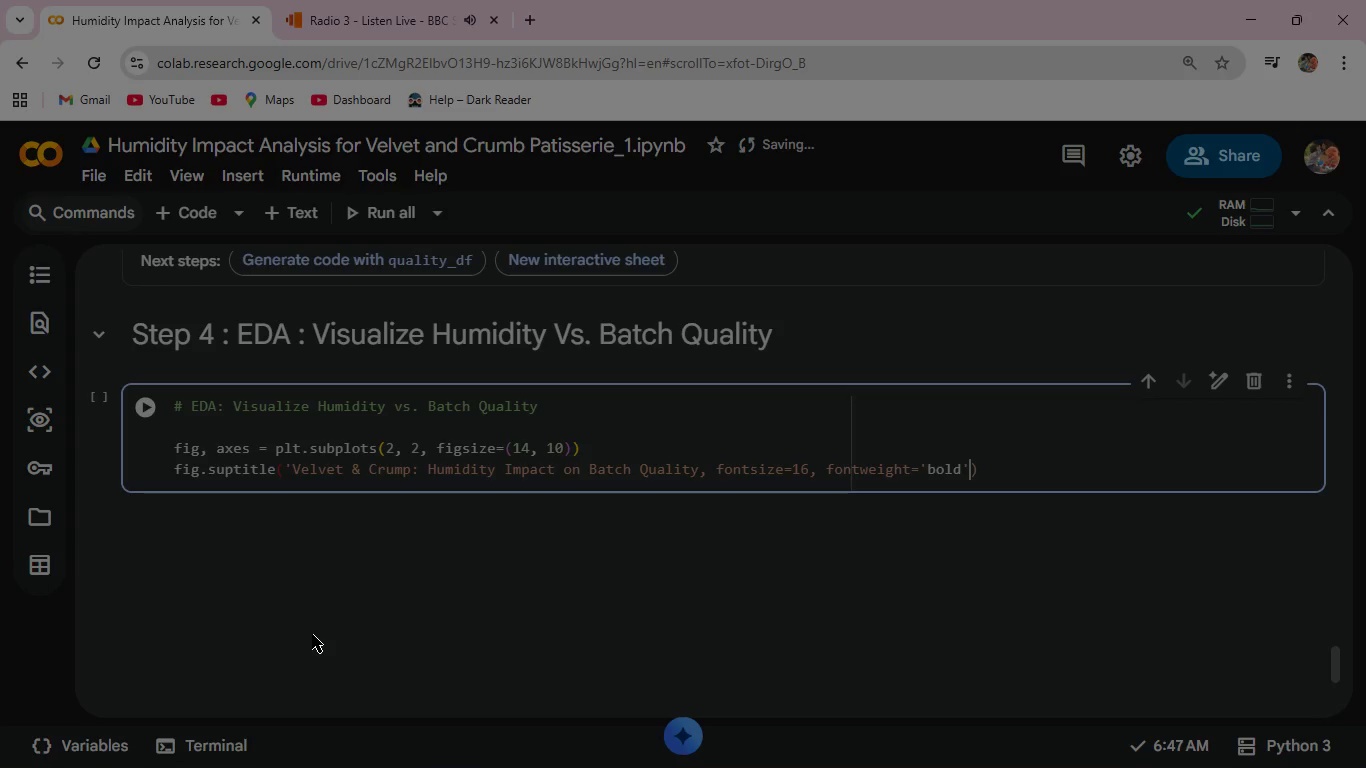 
left_click([701, 466])
 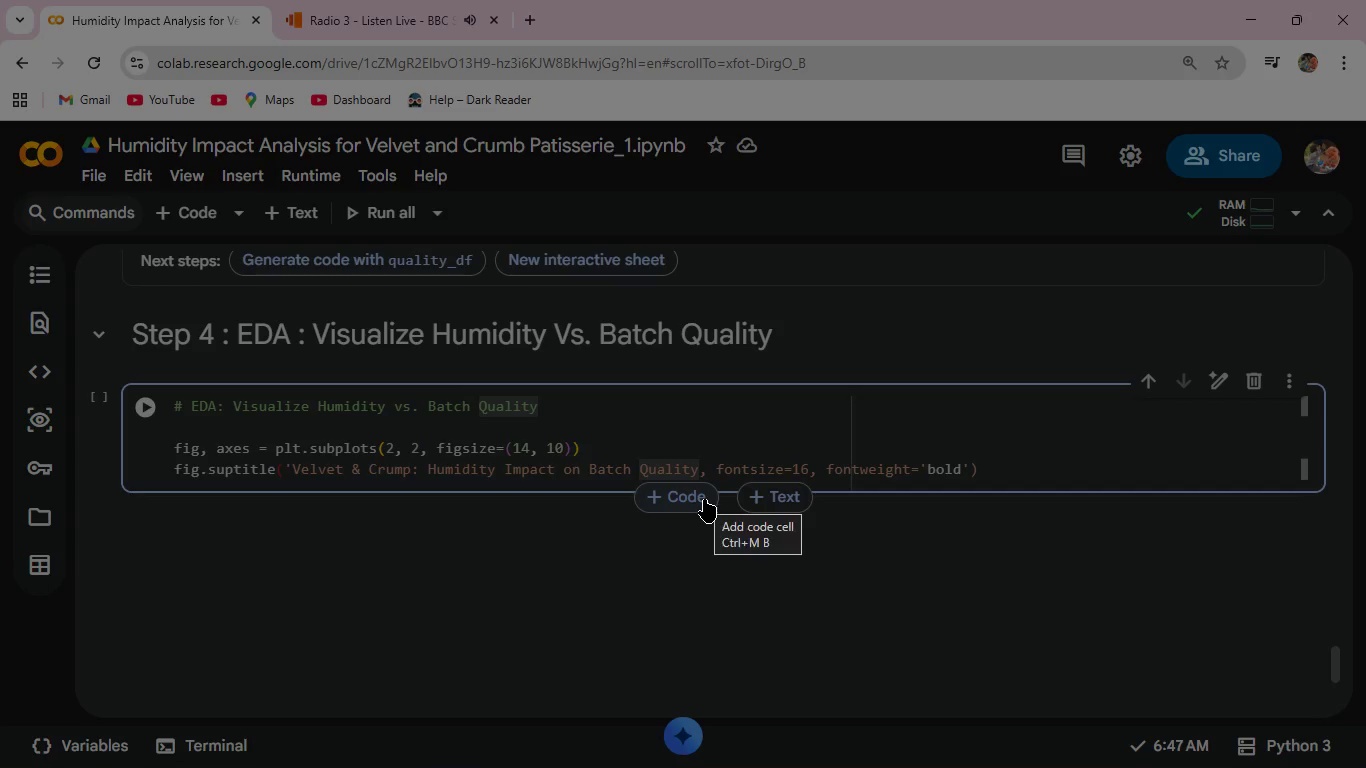 
key(Quote)
 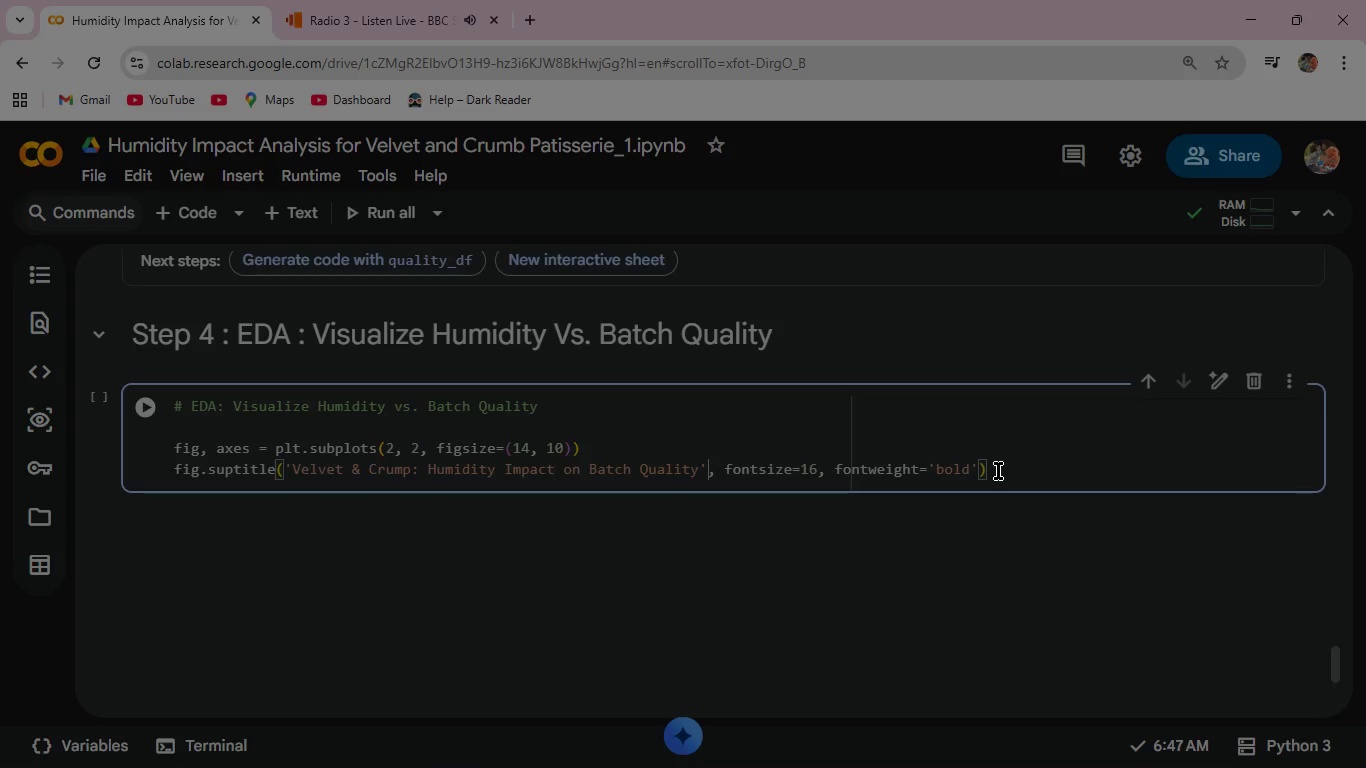 
left_click([998, 471])
 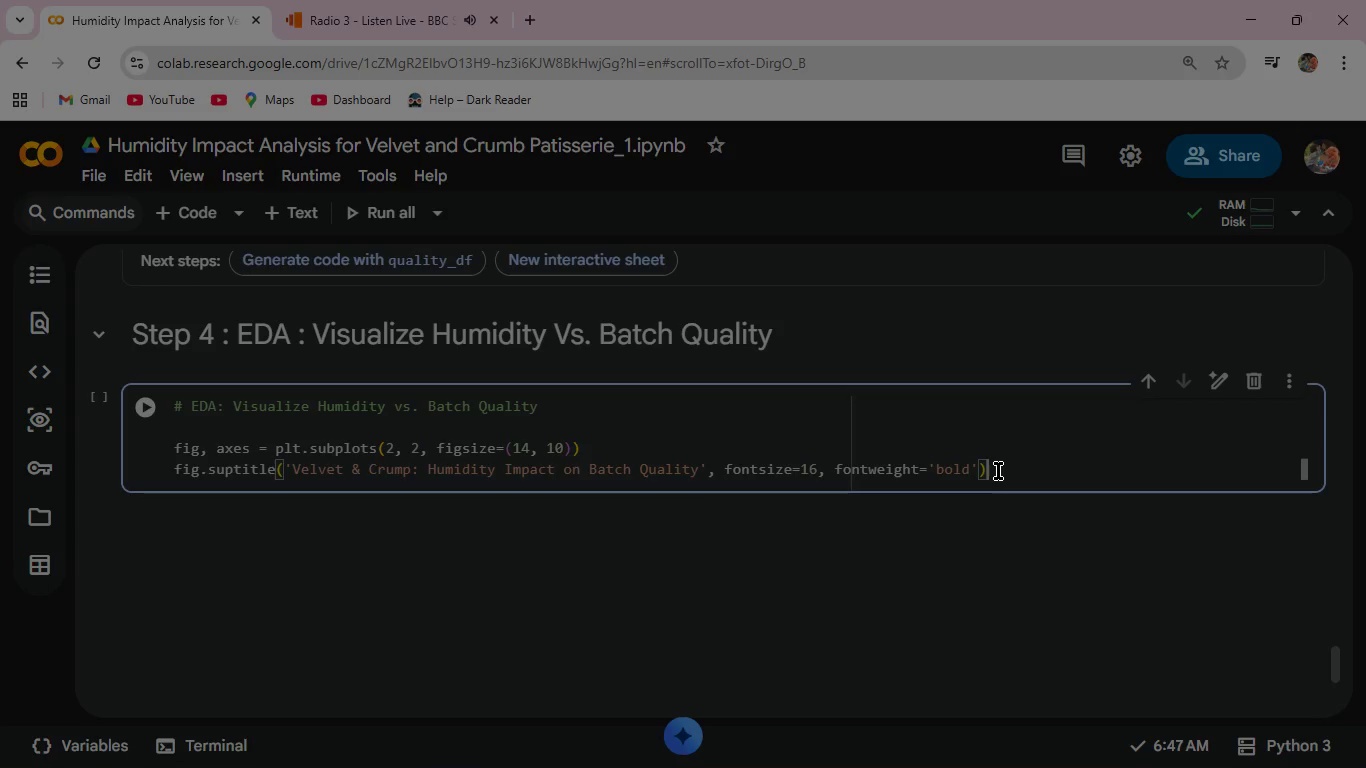 
wait(11.17)
 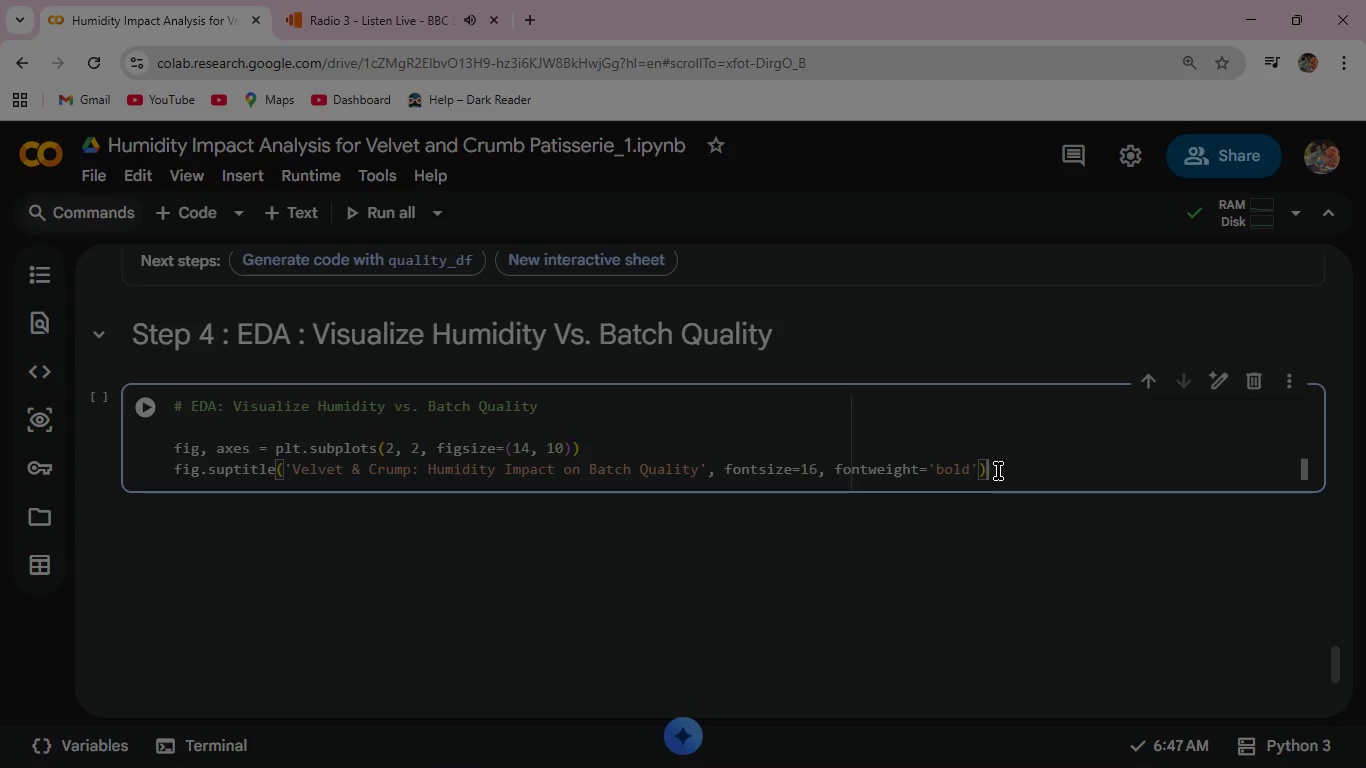 
scroll: coordinate [1011, 459], scroll_direction: down, amount: 1.0
 